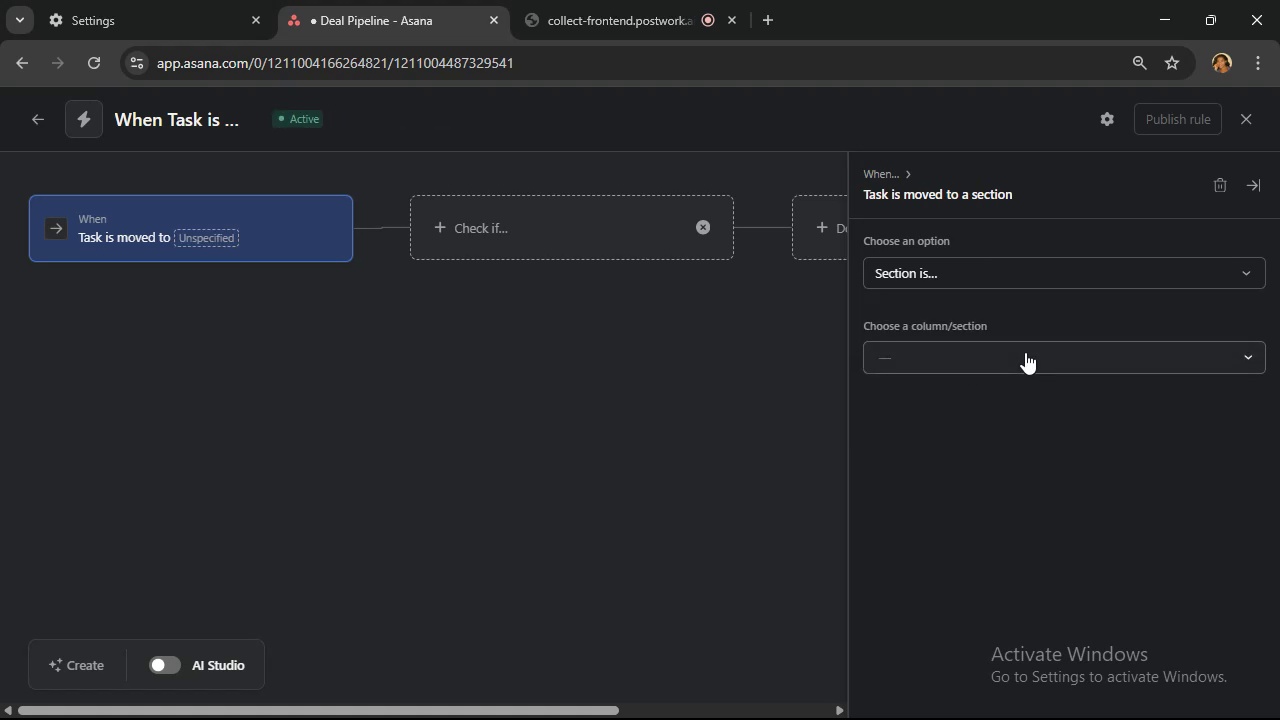 
left_click([1025, 352])
 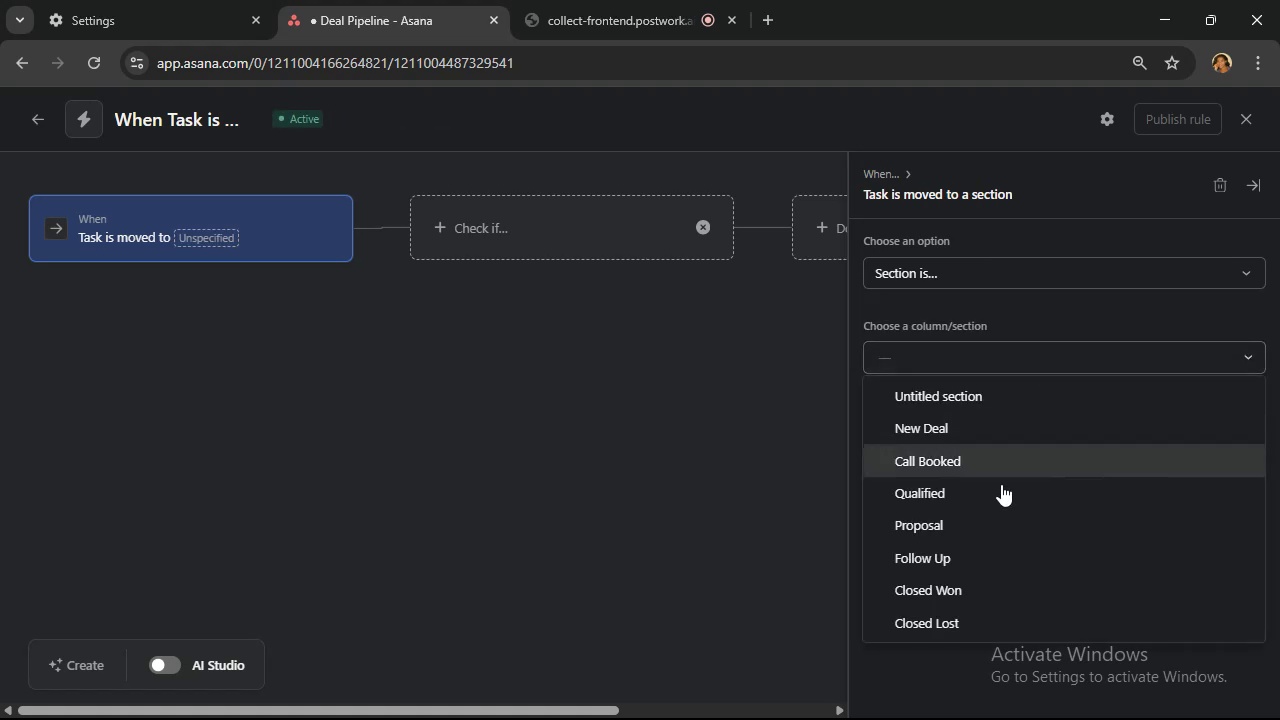 
left_click([994, 465])
 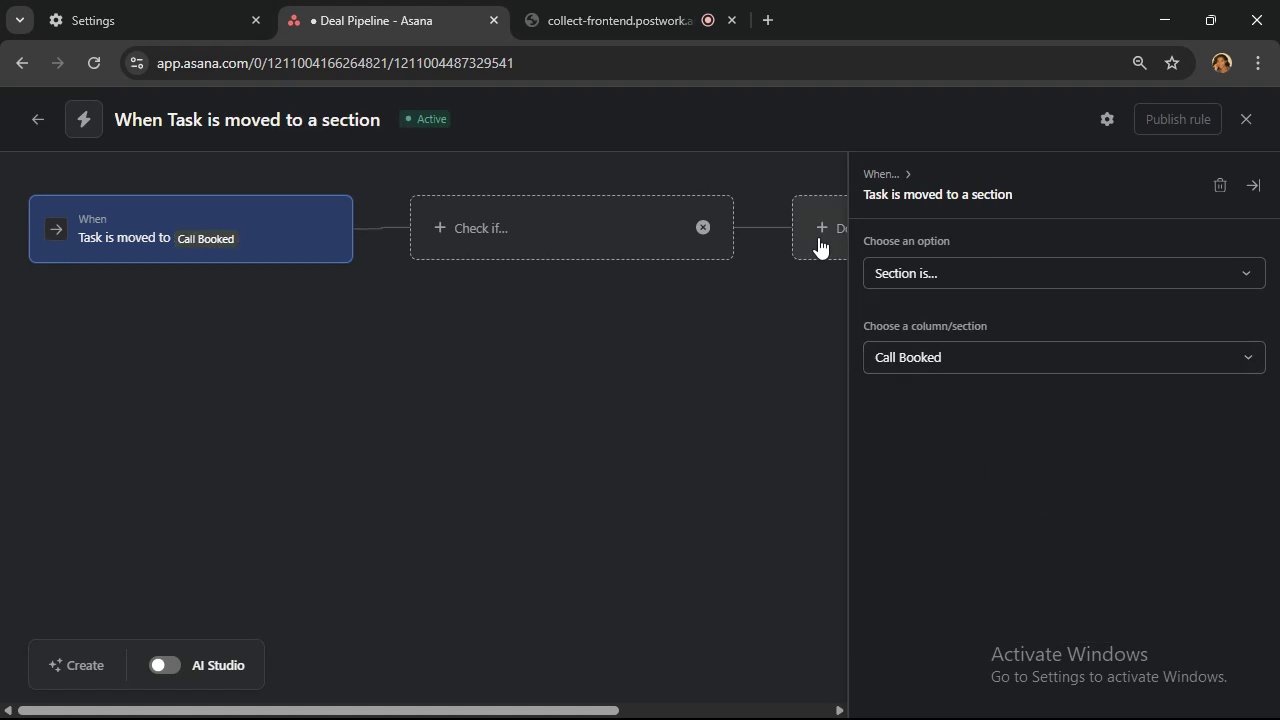 
left_click([821, 238])
 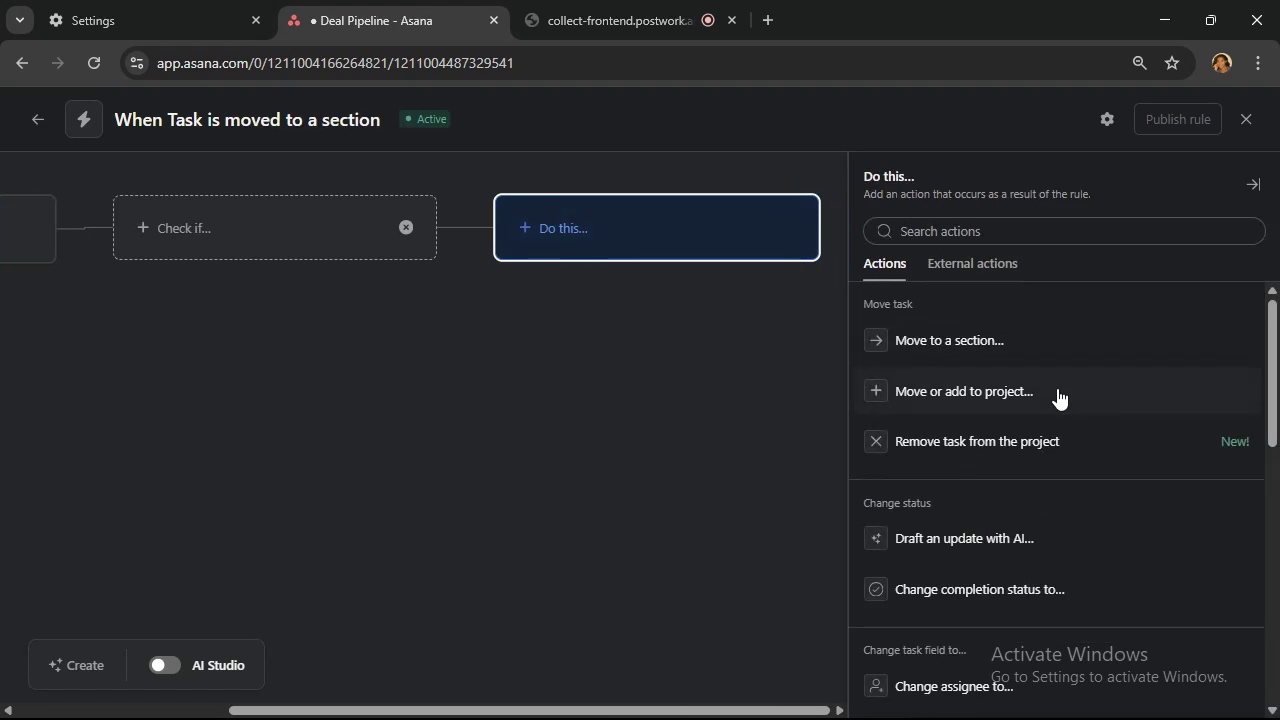 
scroll: coordinate [1064, 395], scroll_direction: down, amount: 9.0
 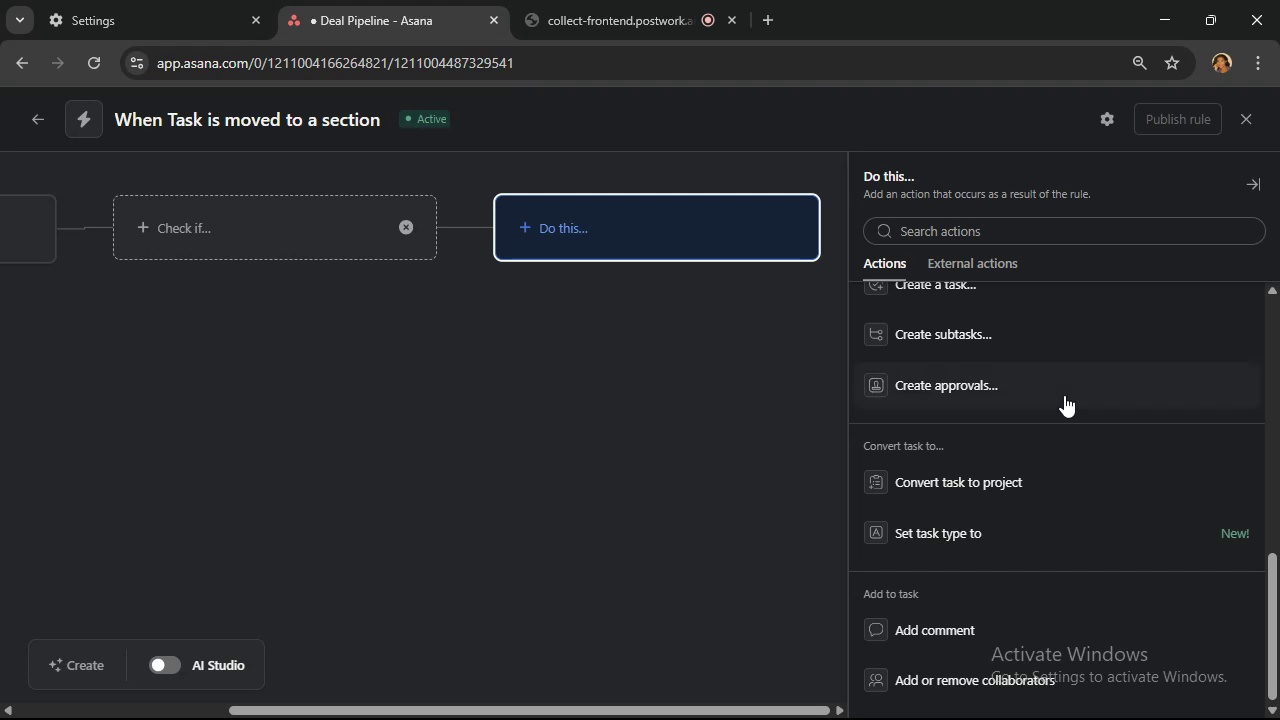 
scroll: coordinate [1064, 395], scroll_direction: up, amount: 2.0
 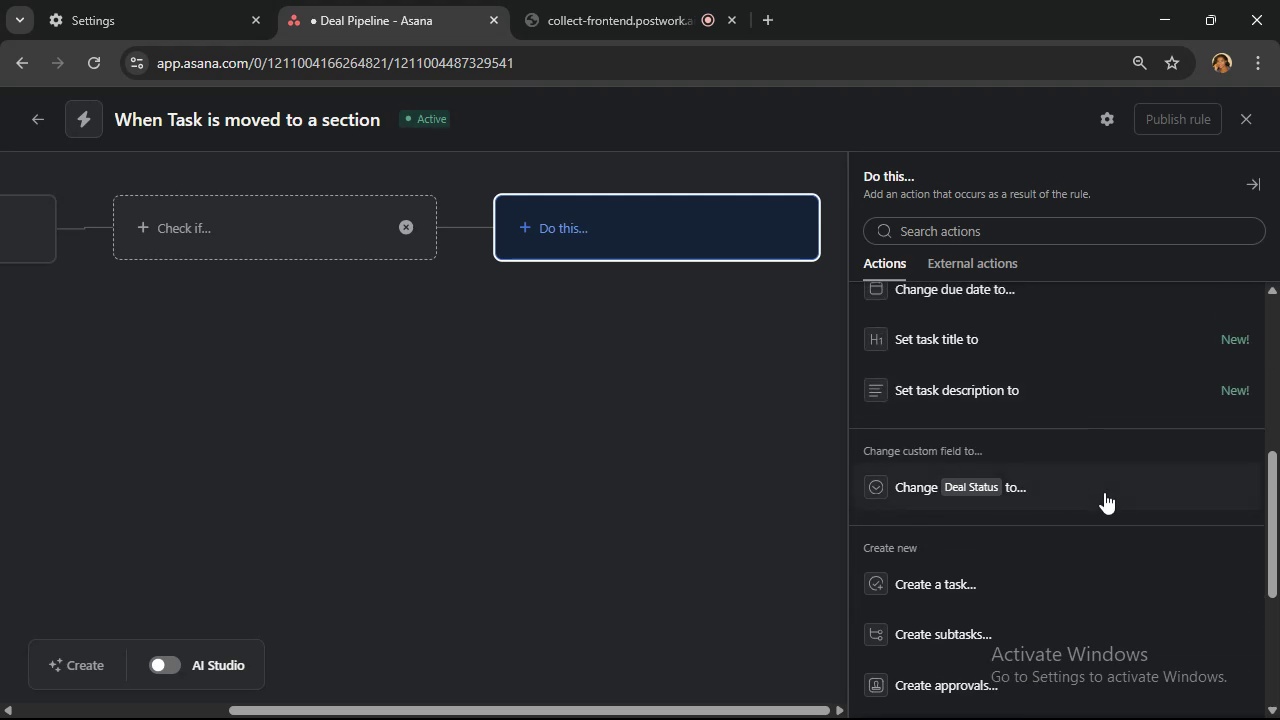 
left_click([1104, 492])
 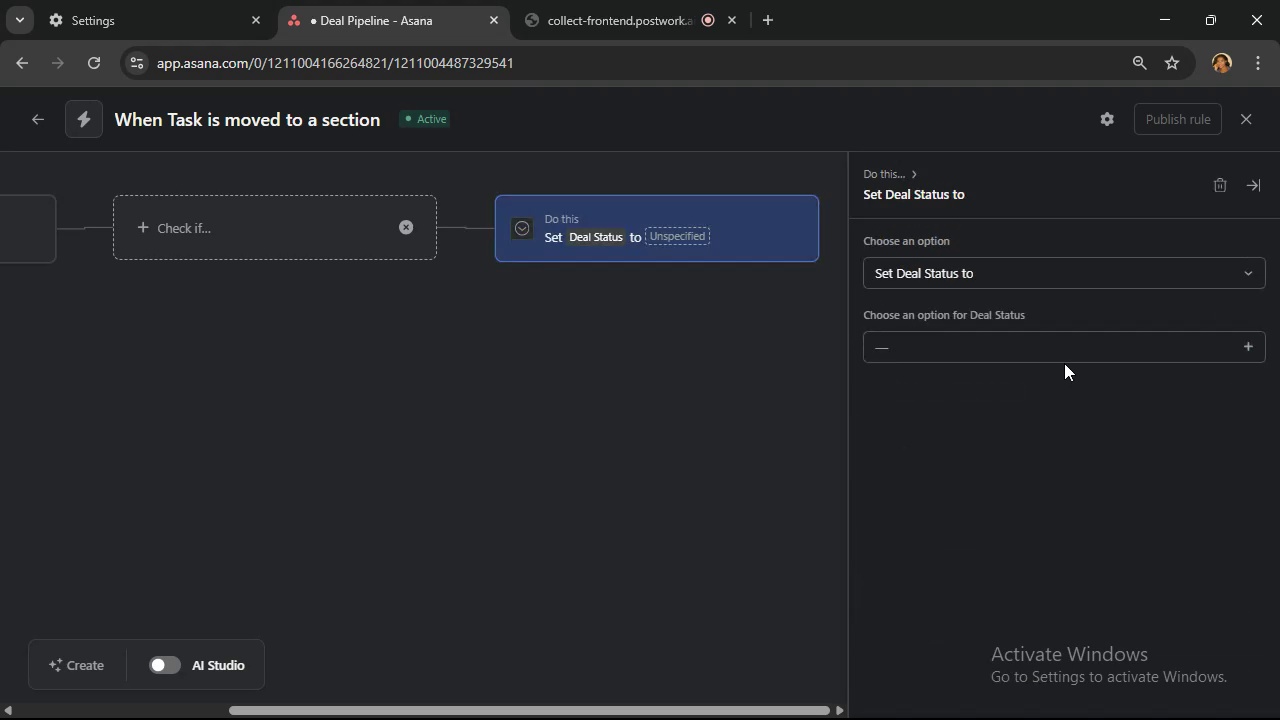 
left_click([1062, 359])
 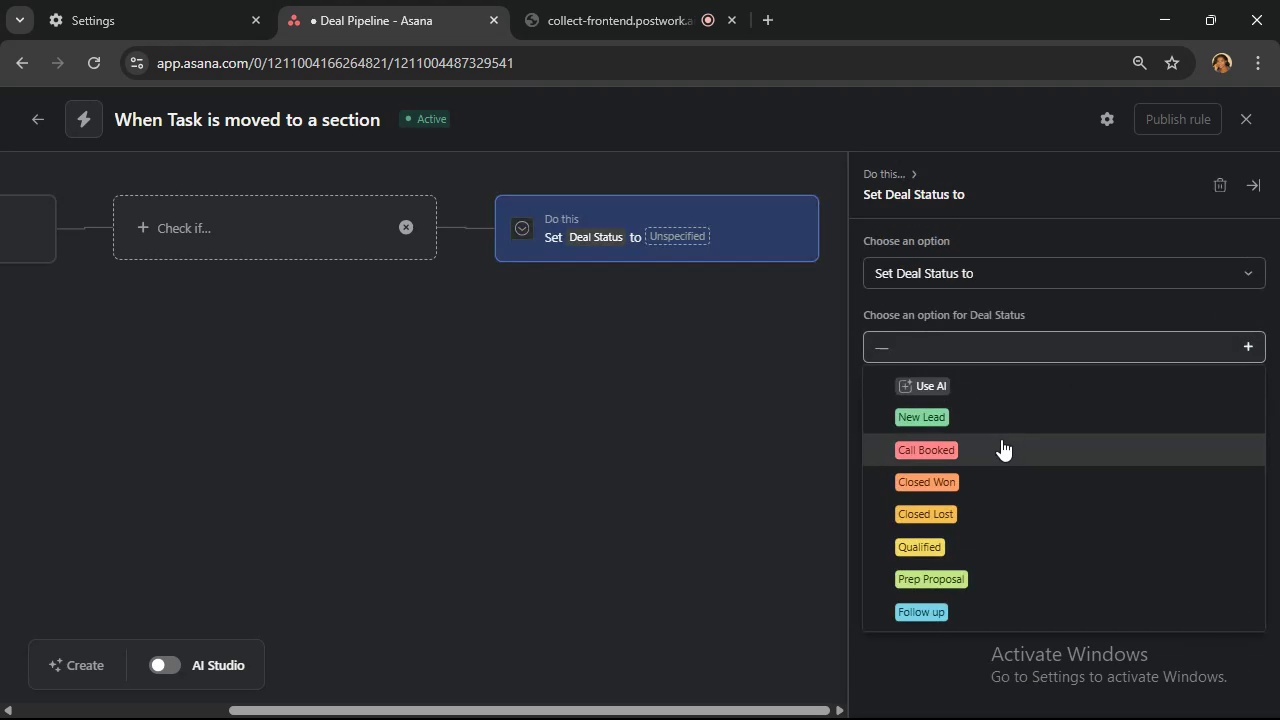 
left_click([1000, 439])
 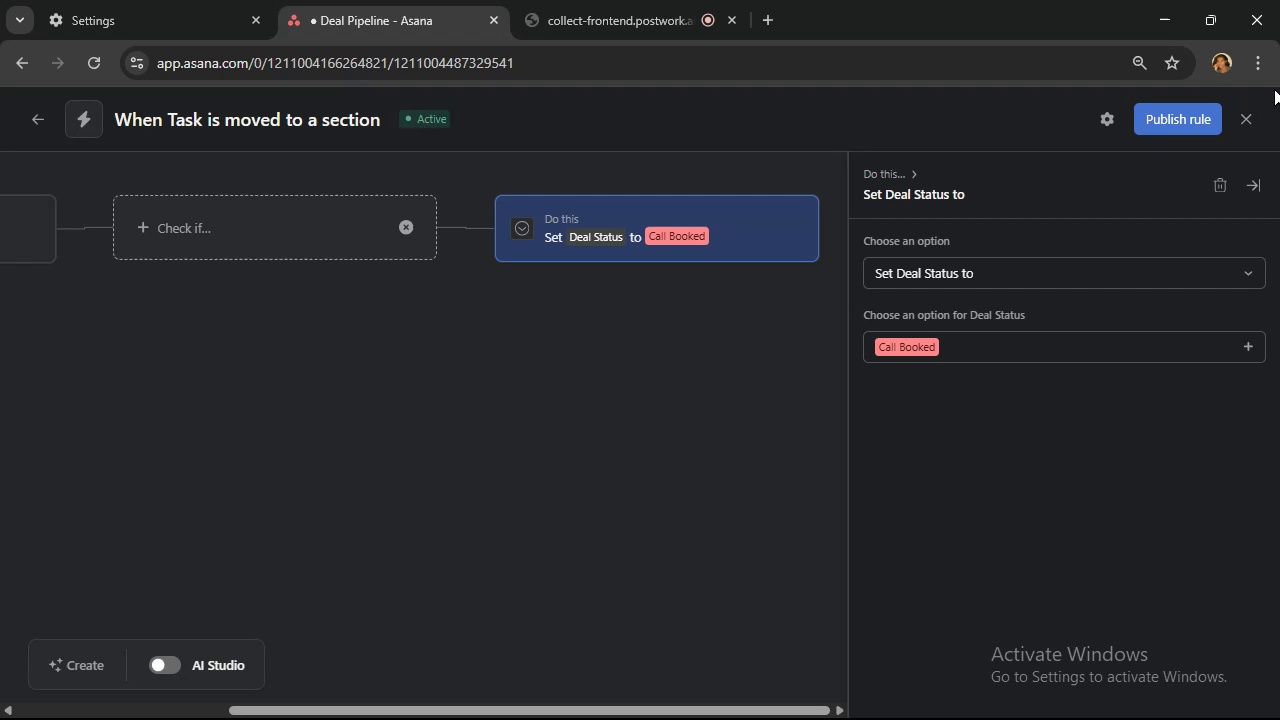 
left_click([1218, 122])
 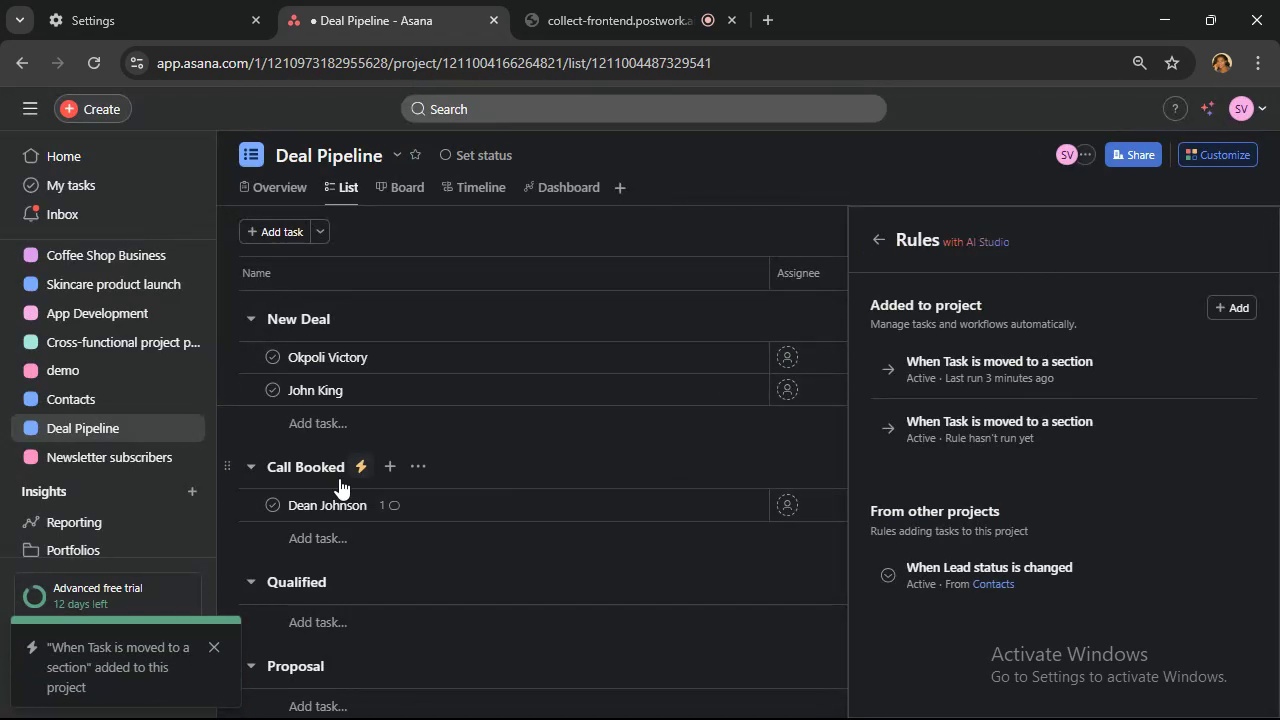 
wait(7.25)
 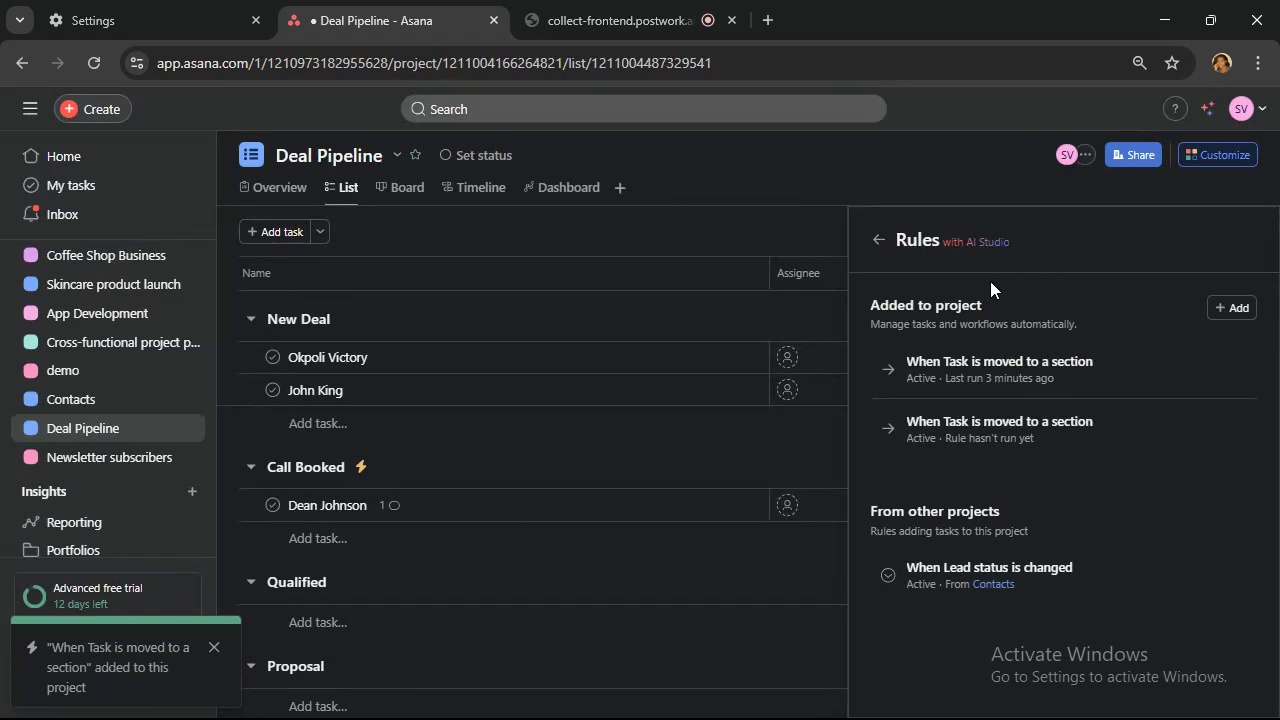 
left_click_drag(start_coordinate=[235, 509], to_coordinate=[256, 392])
 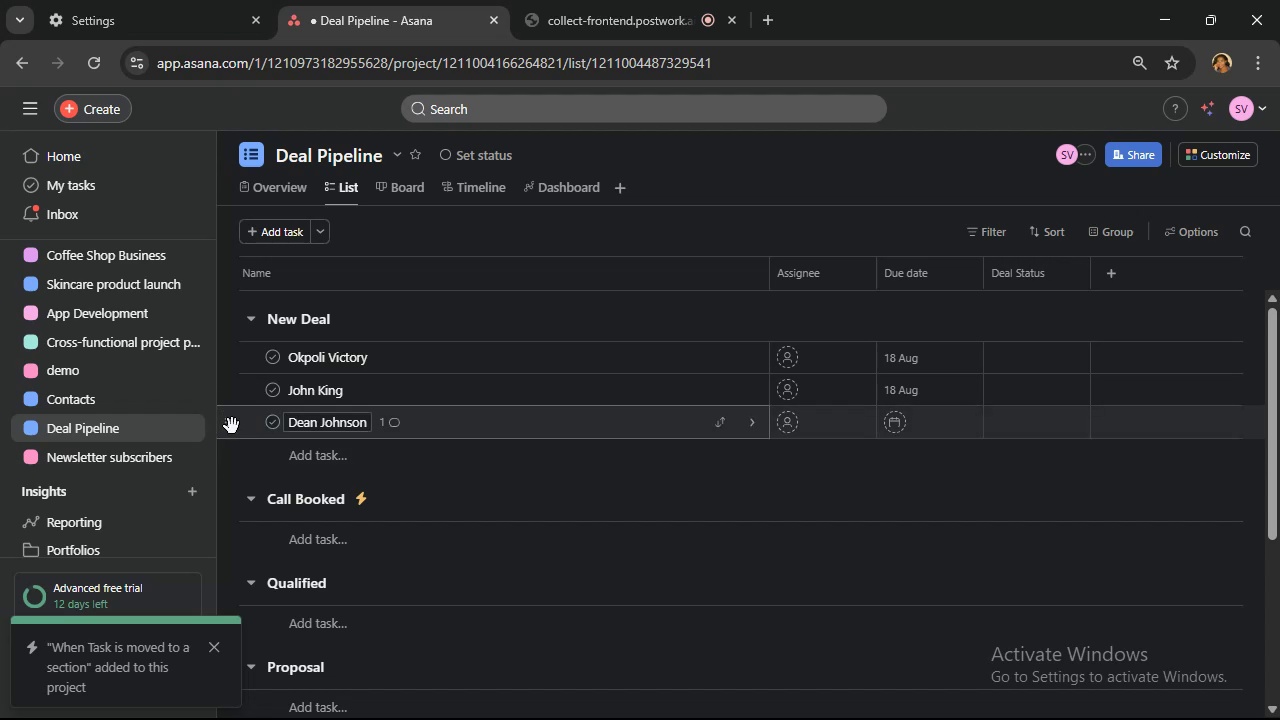 
wait(5.71)
 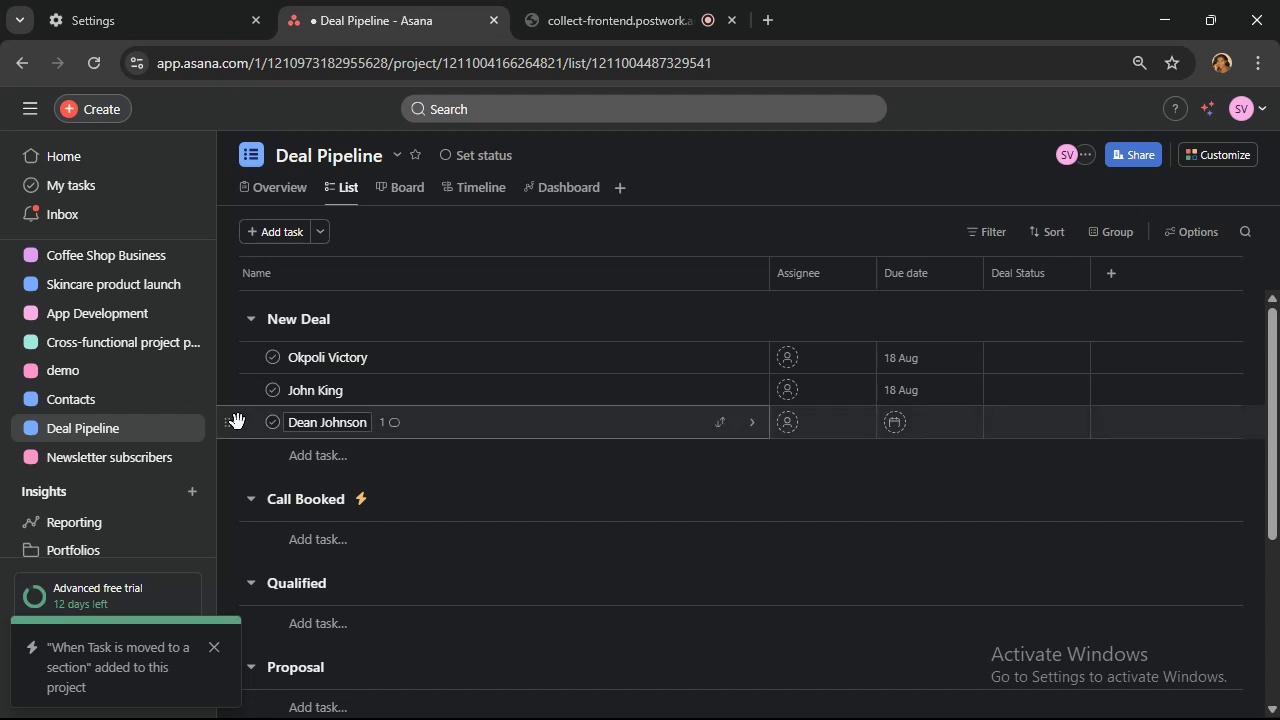 
left_click([487, 414])
 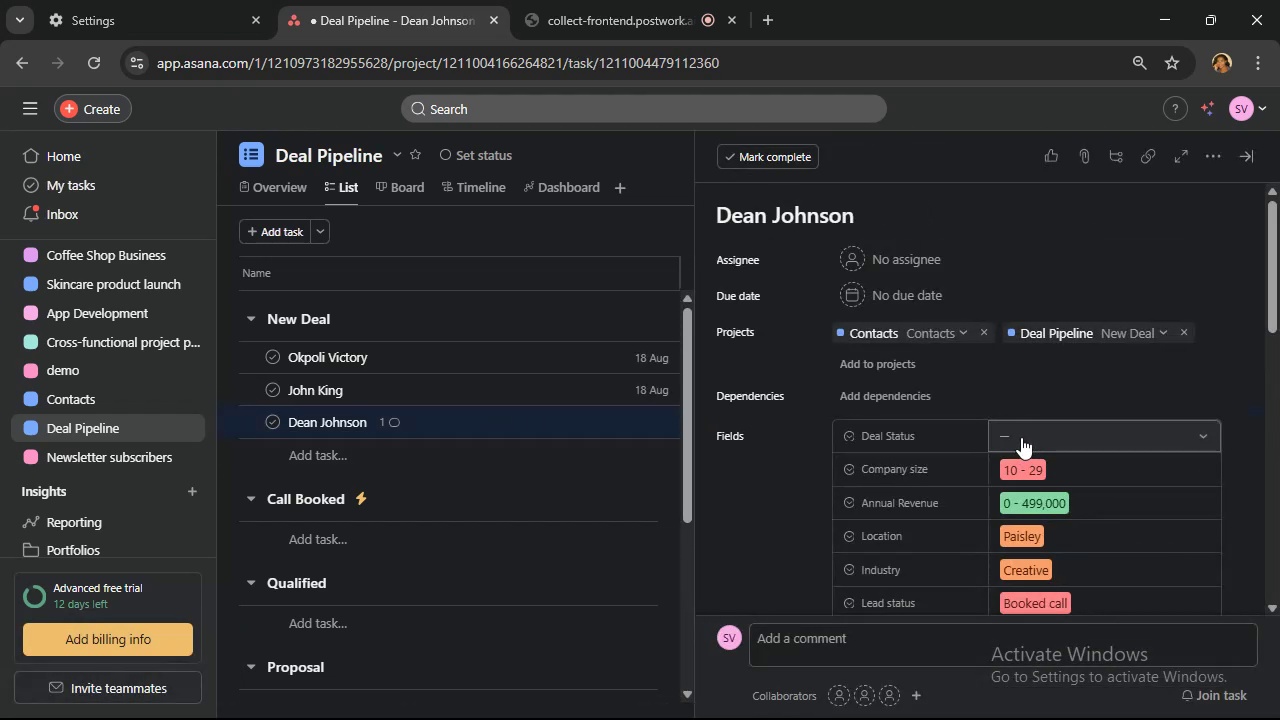 
scroll: coordinate [1057, 410], scroll_direction: down, amount: 2.0
 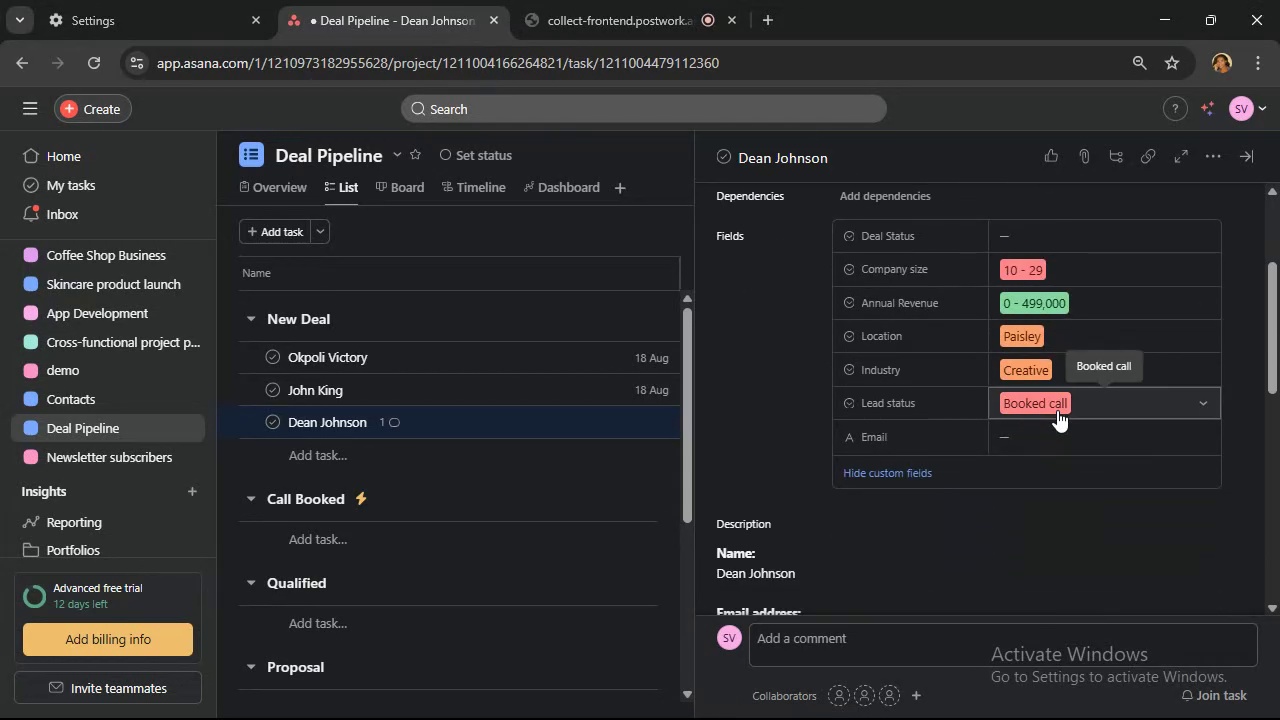 
scroll: coordinate [1057, 410], scroll_direction: up, amount: 2.0
 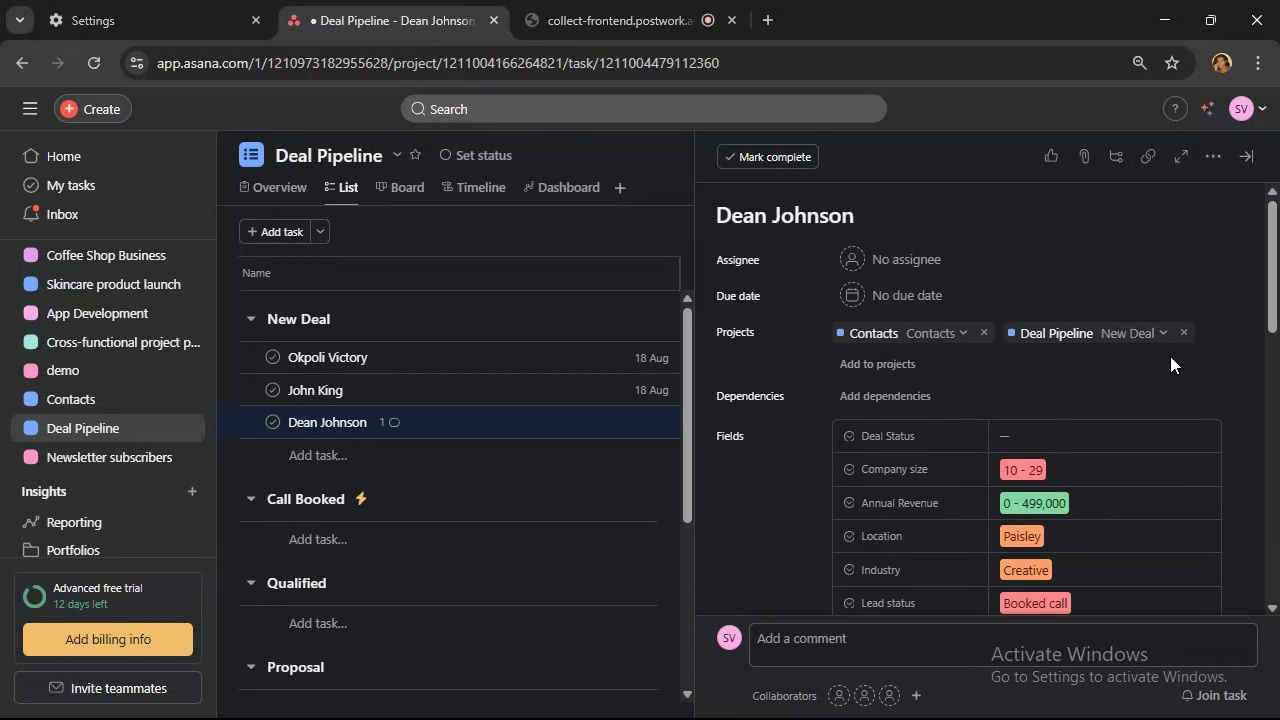 
wait(7.47)
 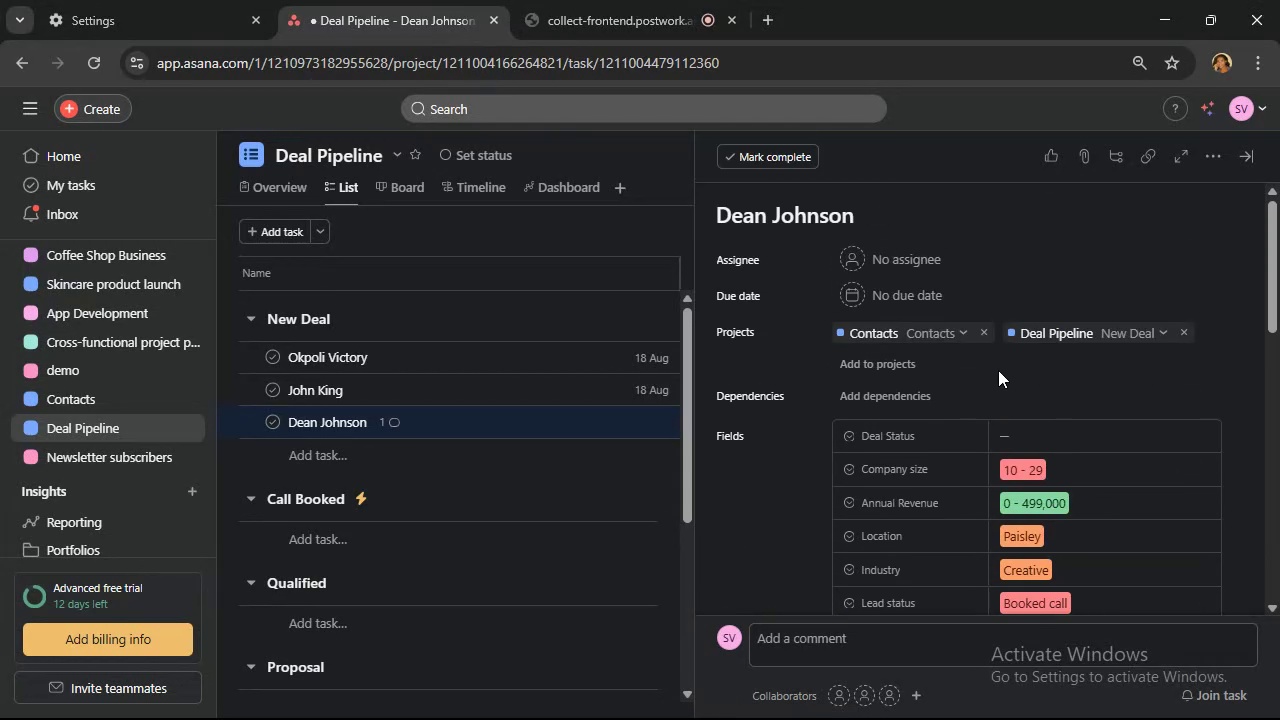 
left_click([1161, 327])
 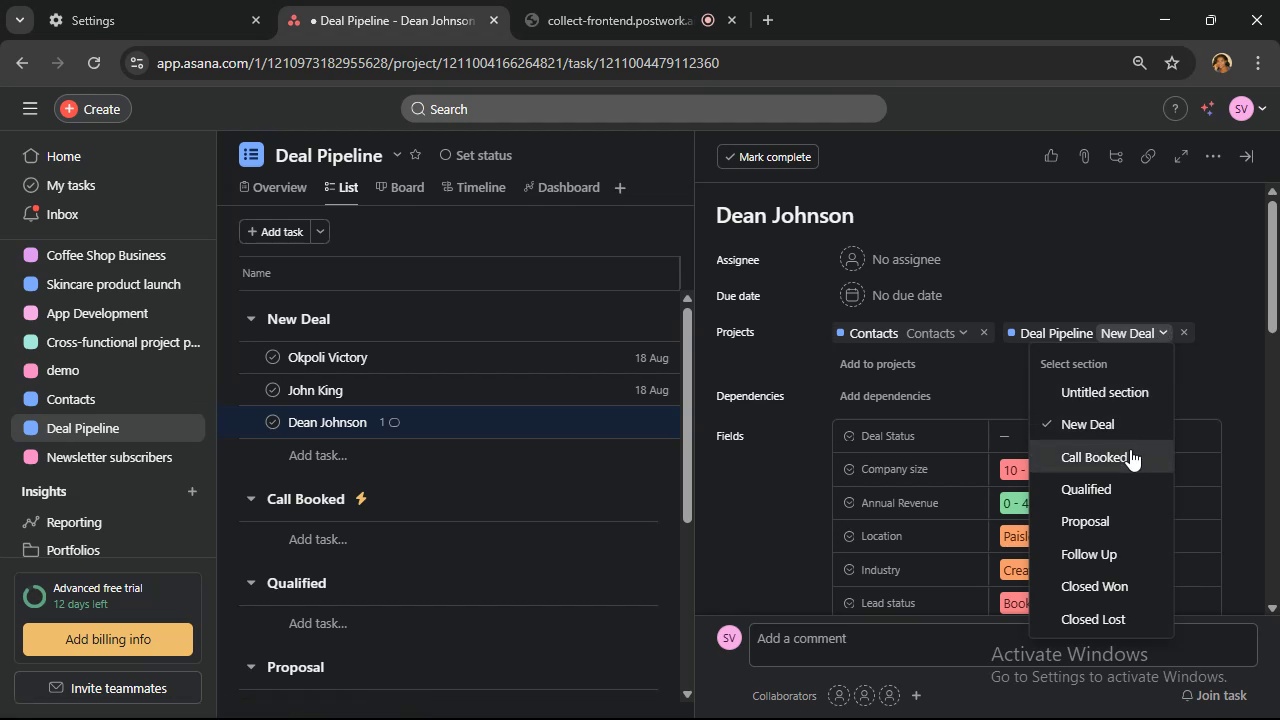 
left_click([1130, 450])
 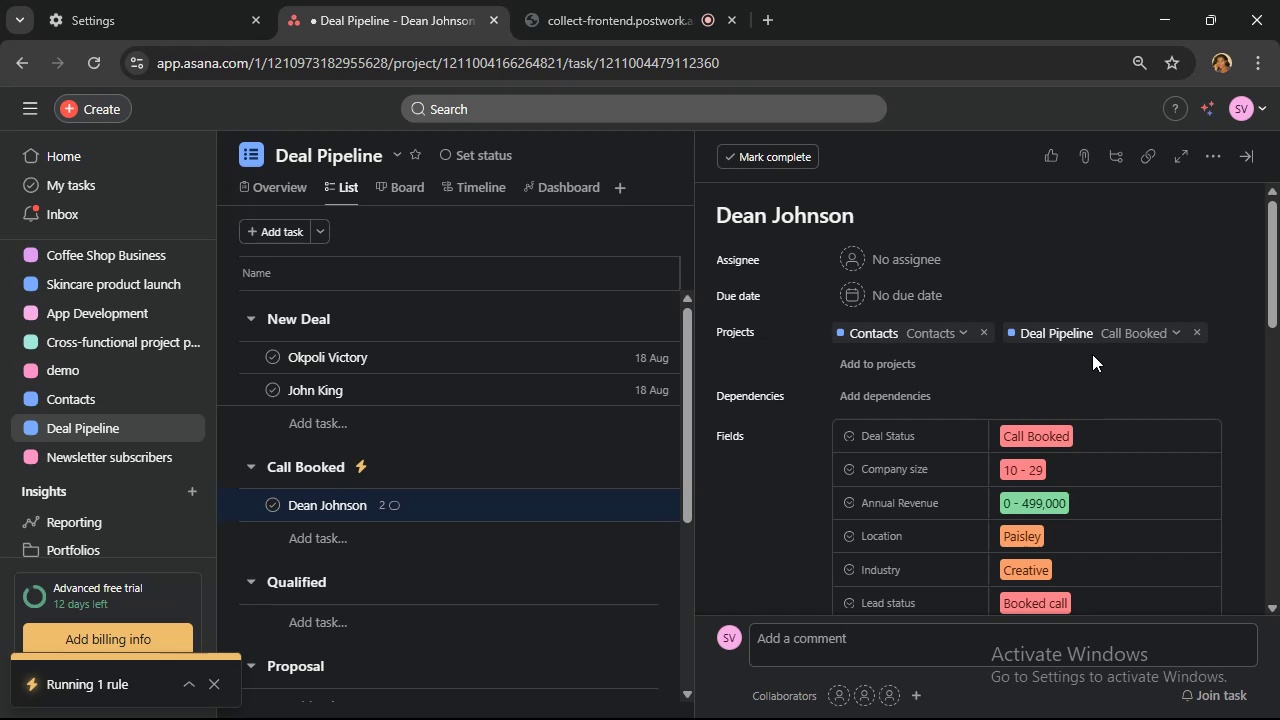 
wait(18.71)
 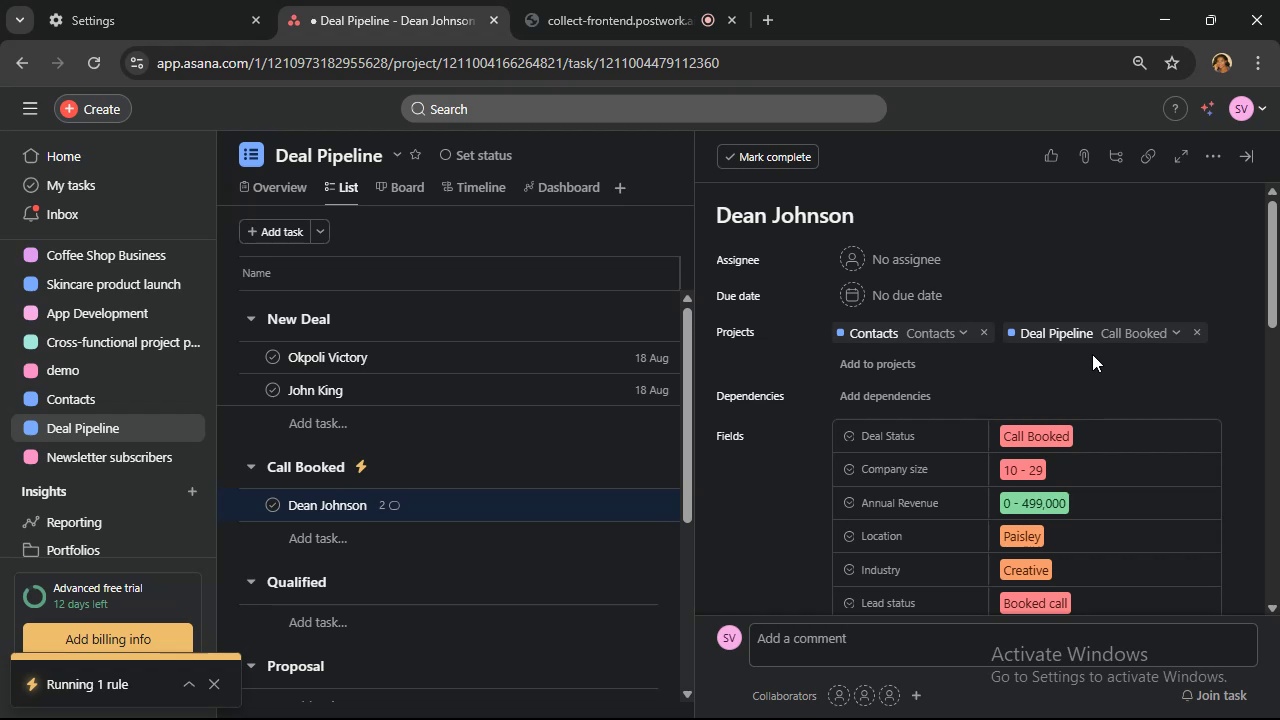 
left_click([1254, 157])
 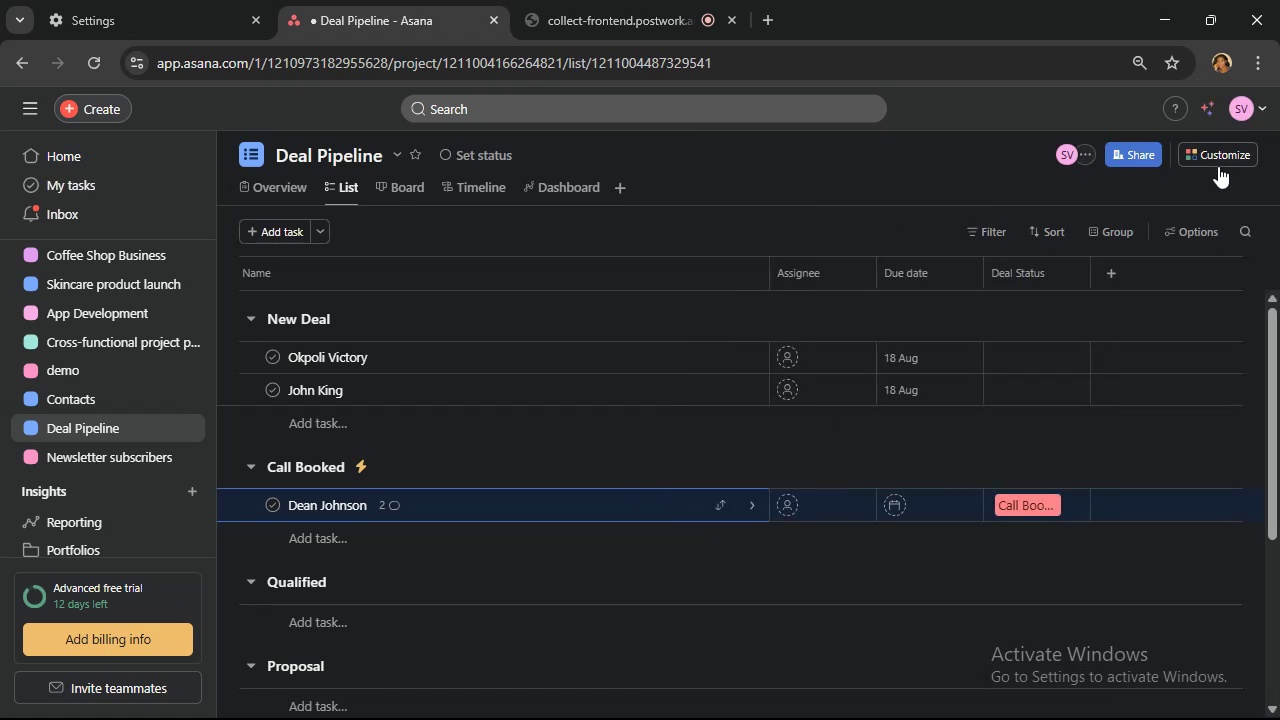 
left_click([1218, 163])
 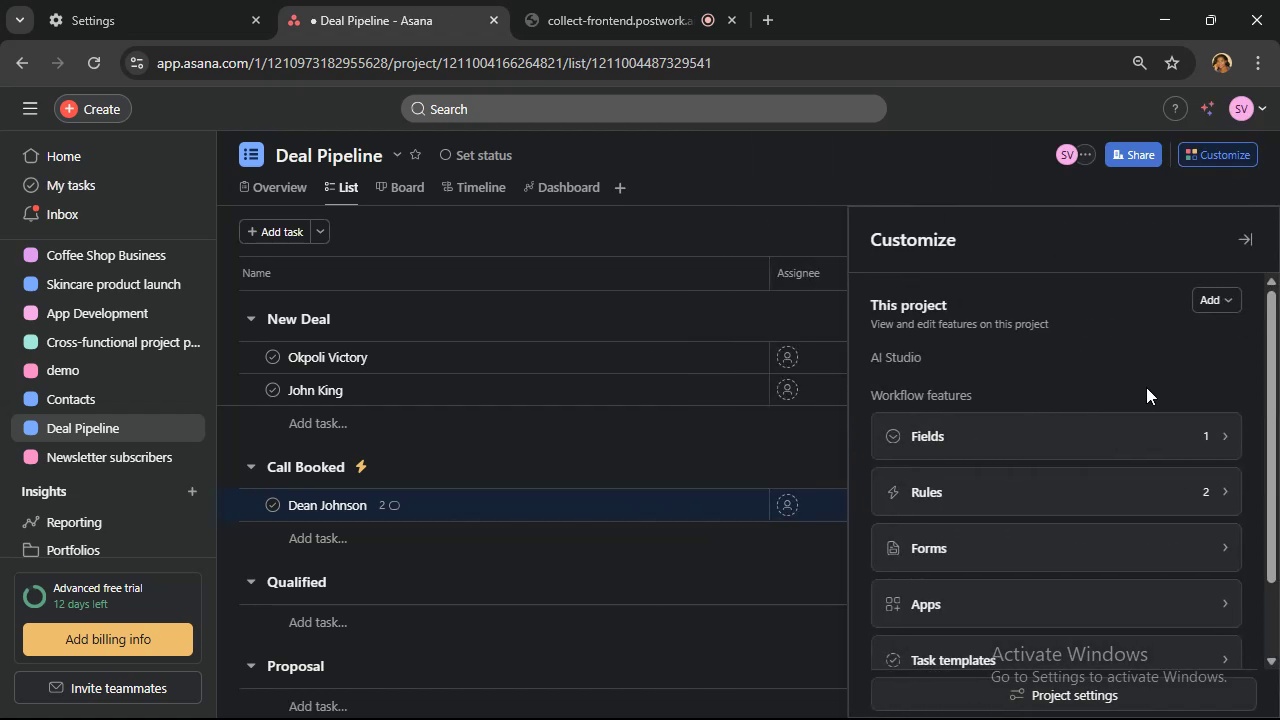 
left_click([1074, 438])
 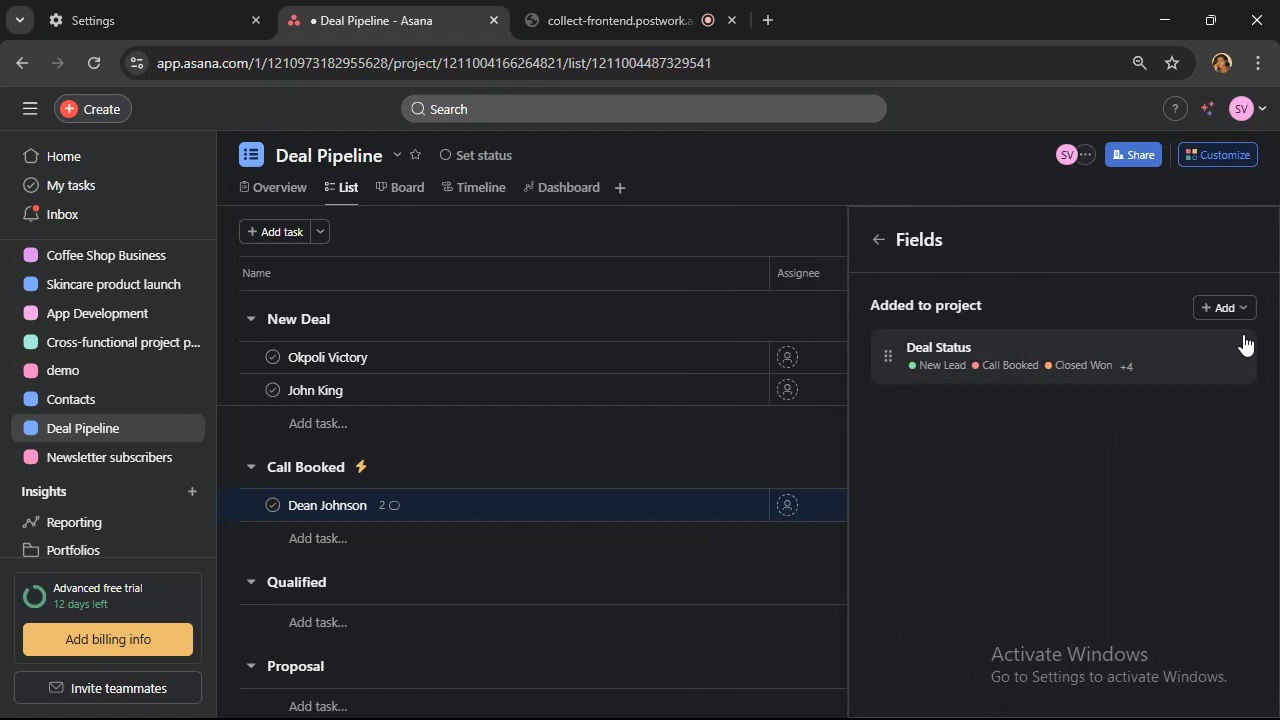 
left_click([1245, 314])
 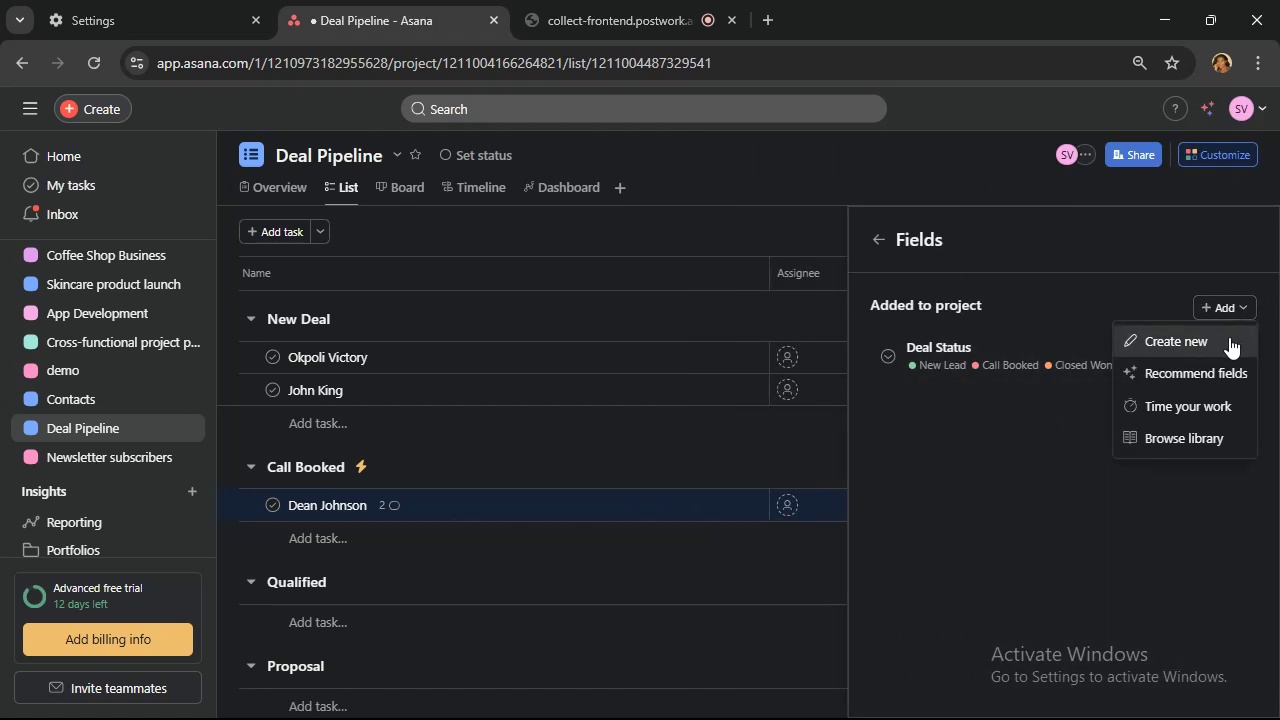 
left_click([1229, 337])
 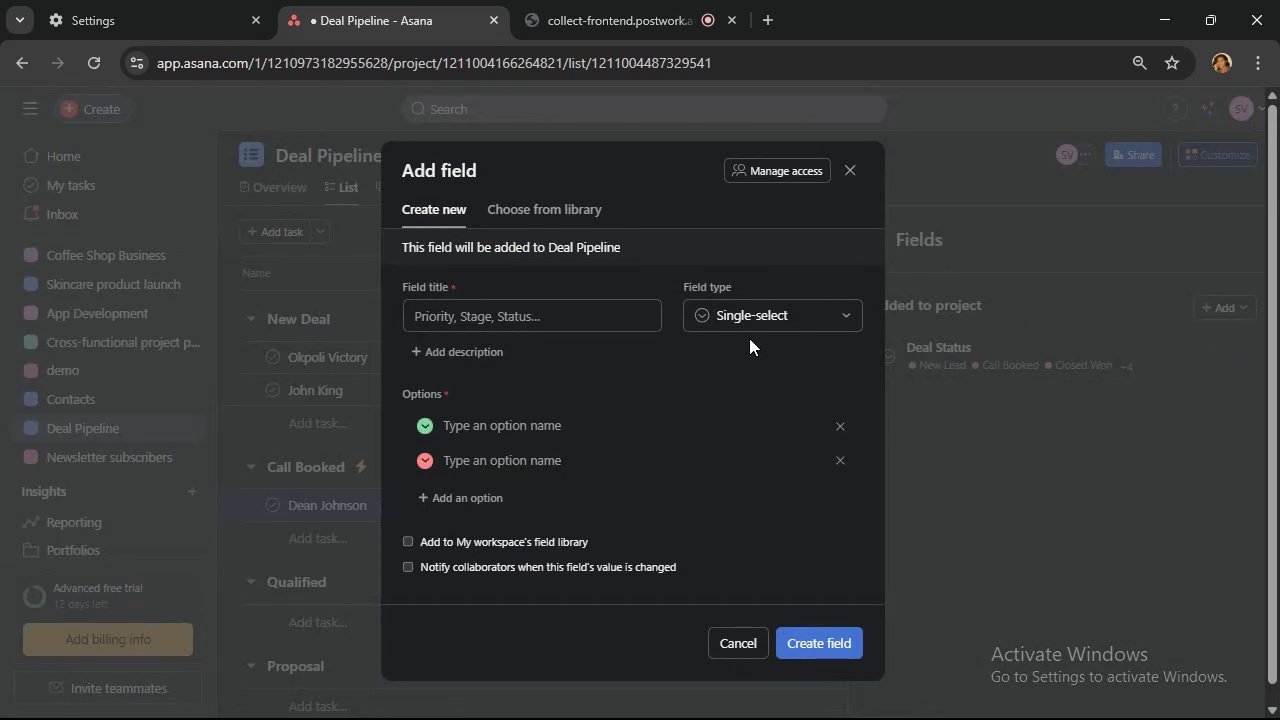 
left_click([756, 322])
 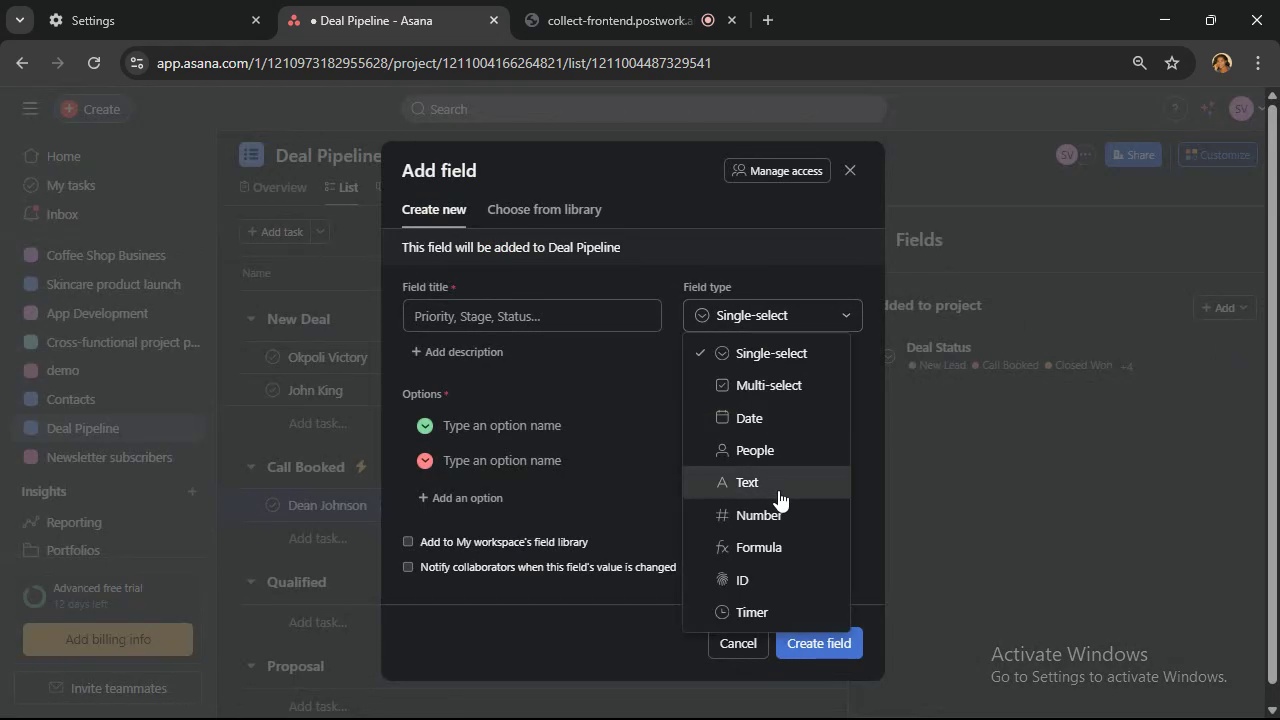 
left_click([781, 512])
 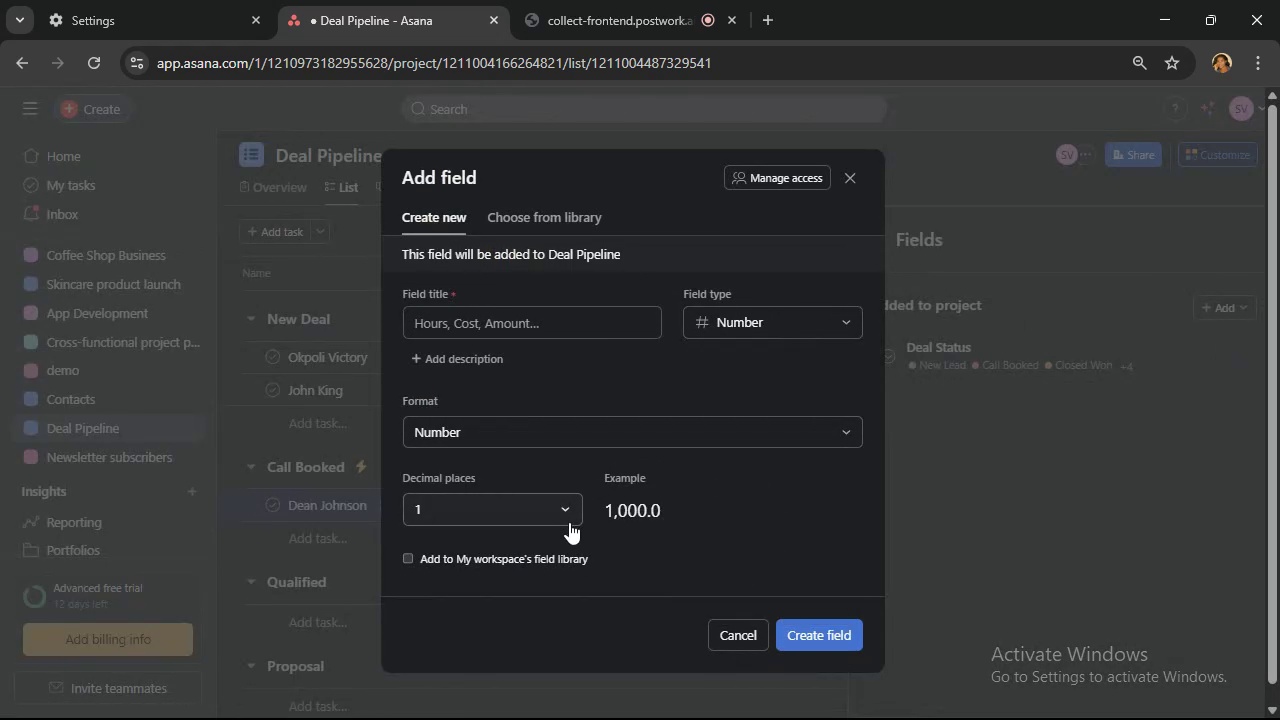 
left_click([570, 509])
 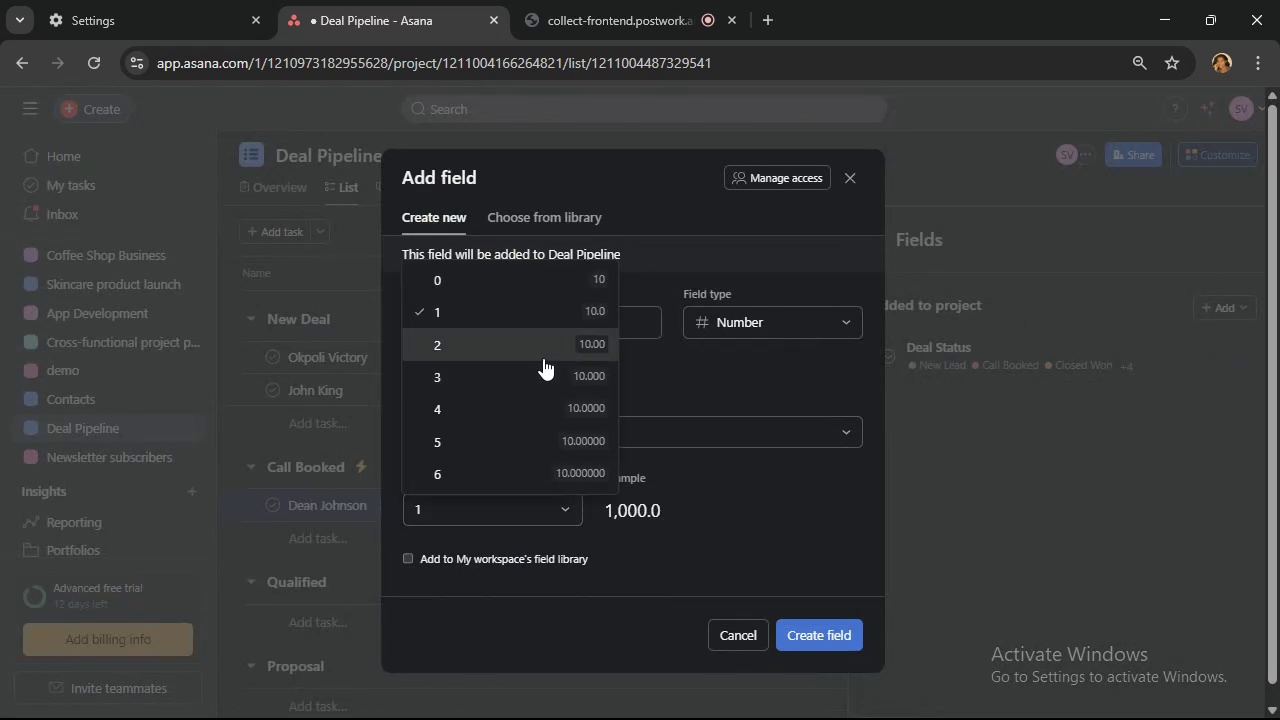 
left_click([543, 346])
 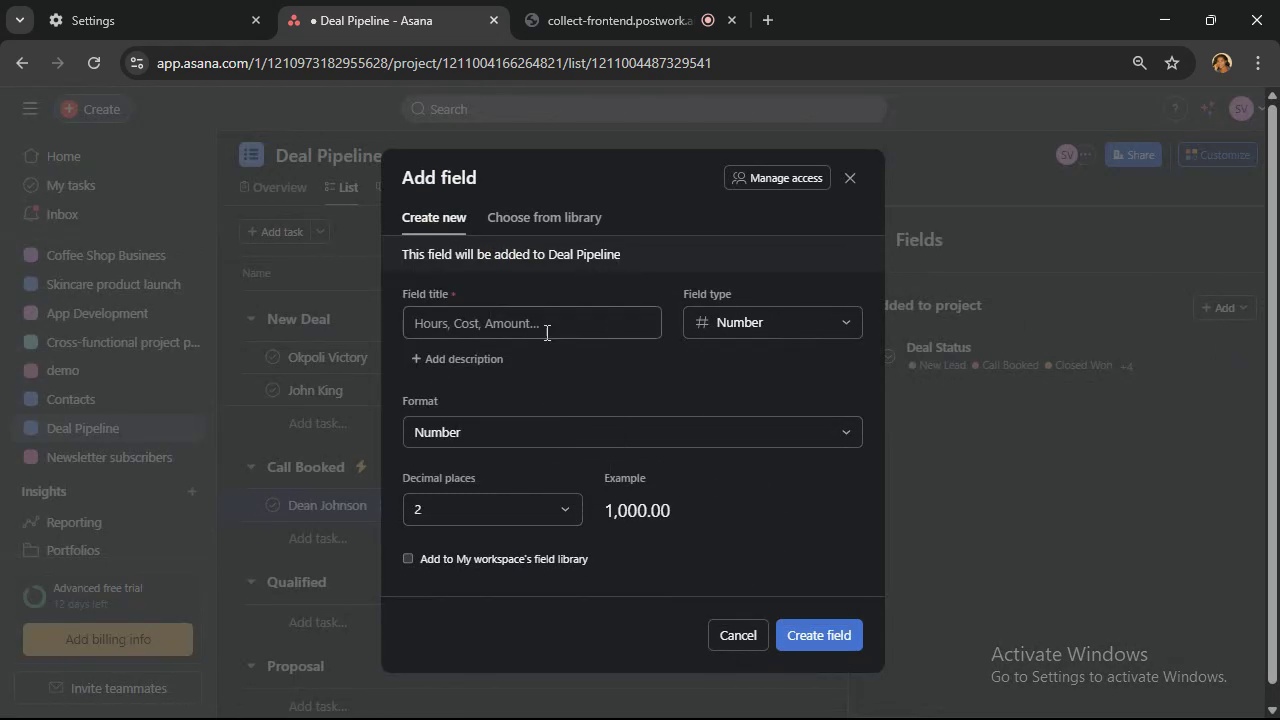 
left_click([556, 312])
 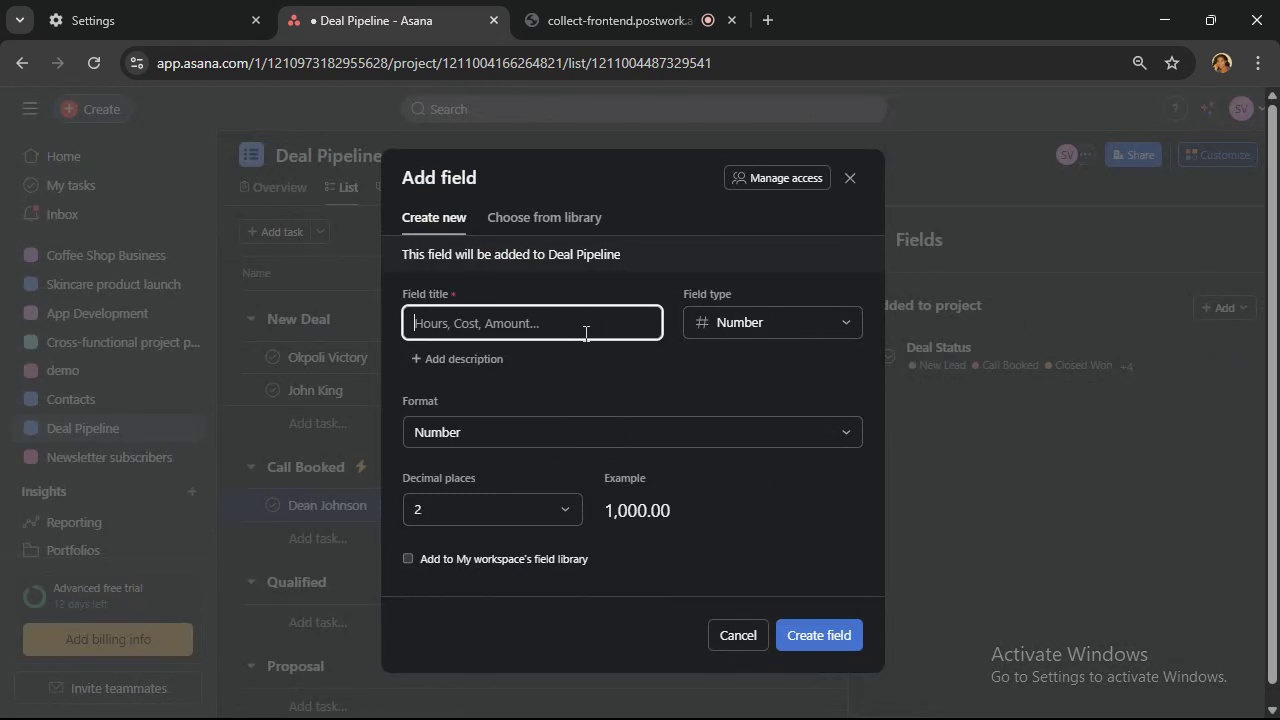 
type(Deal Amount)
 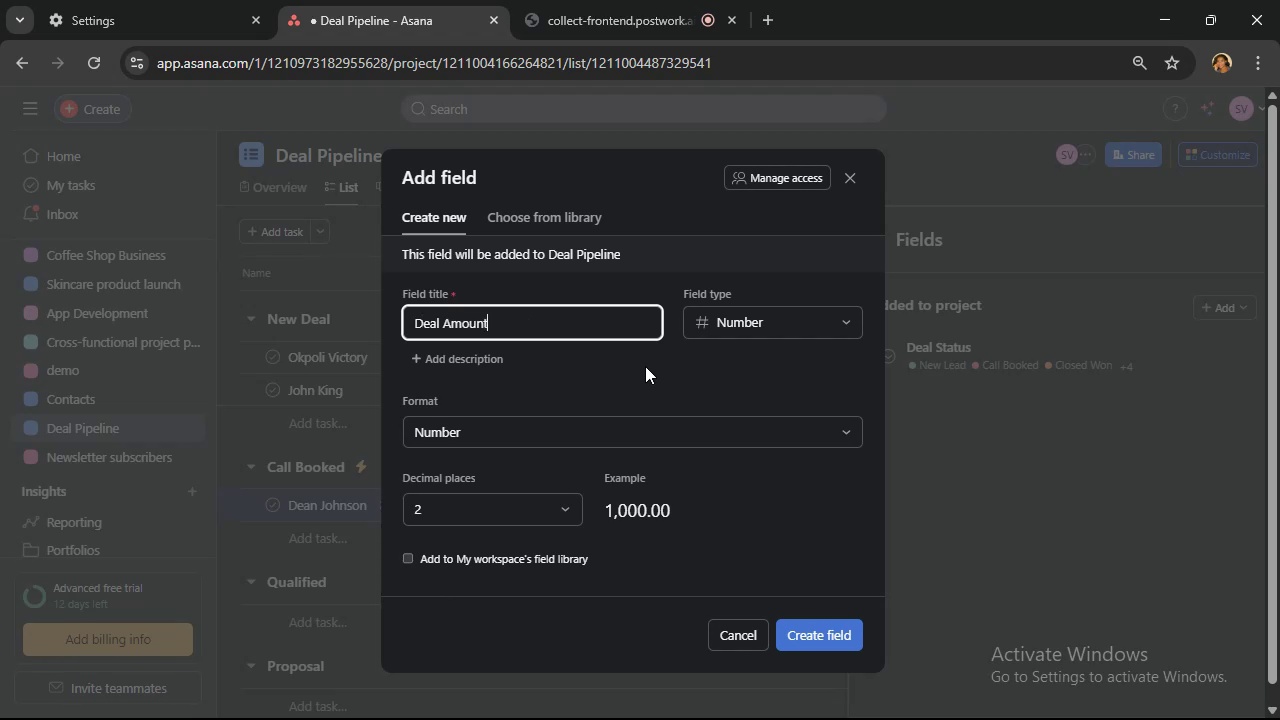 
wait(34.3)
 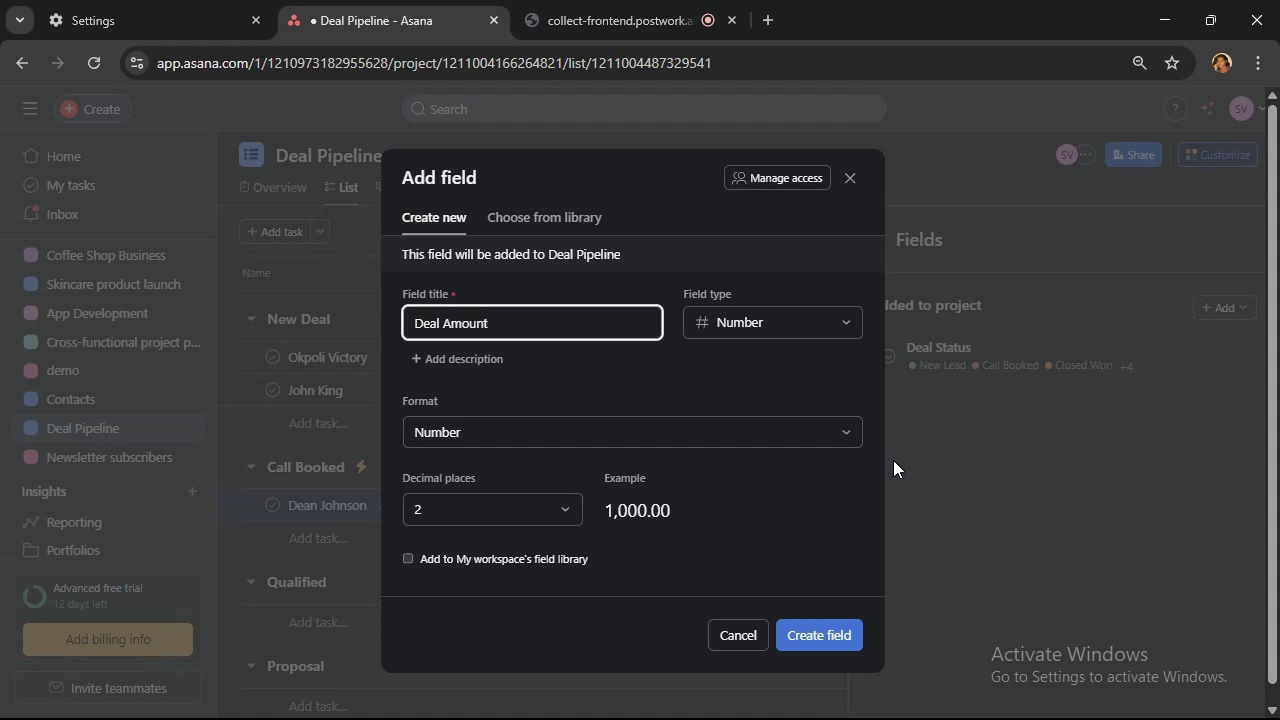 
left_click([767, 437])
 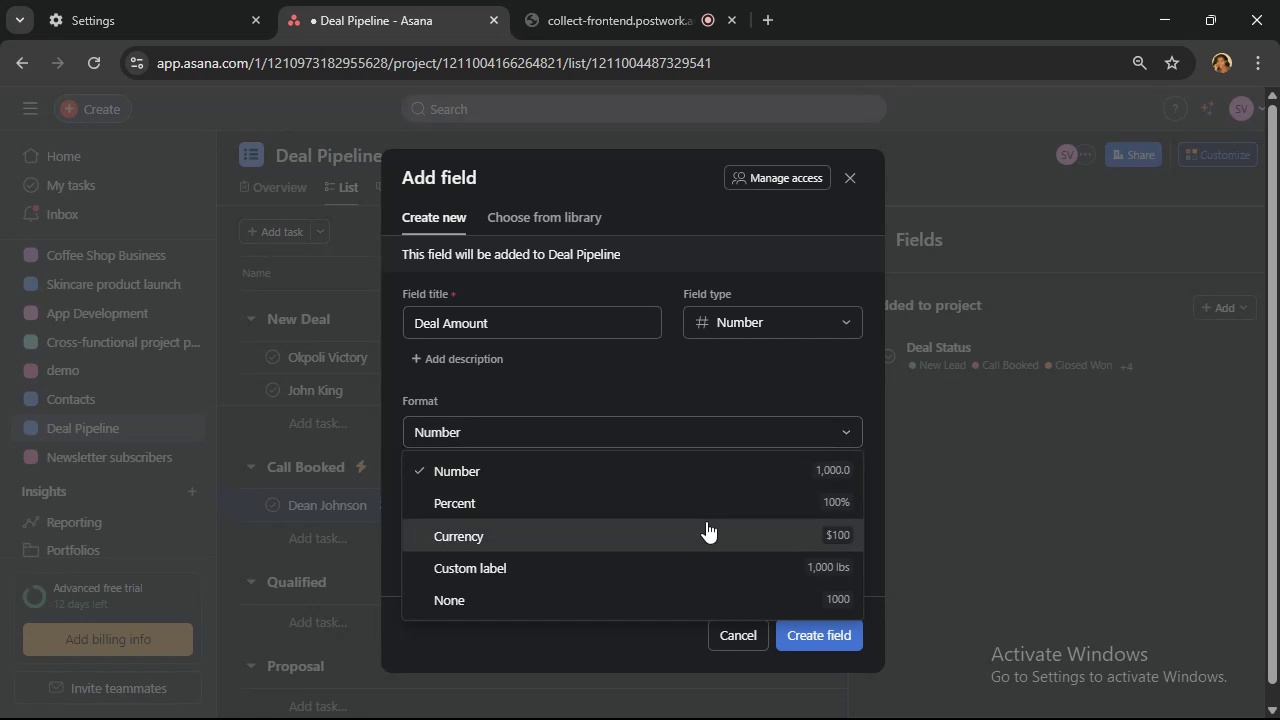 
left_click([705, 526])
 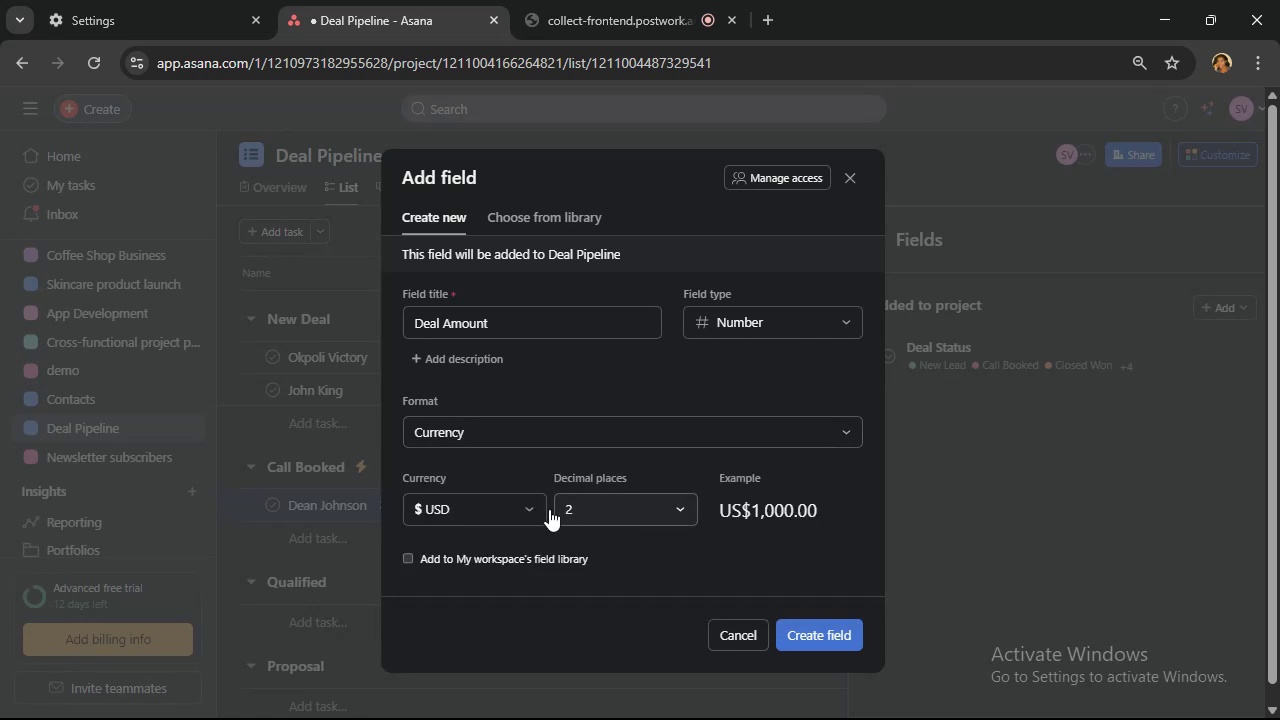 
left_click([519, 516])
 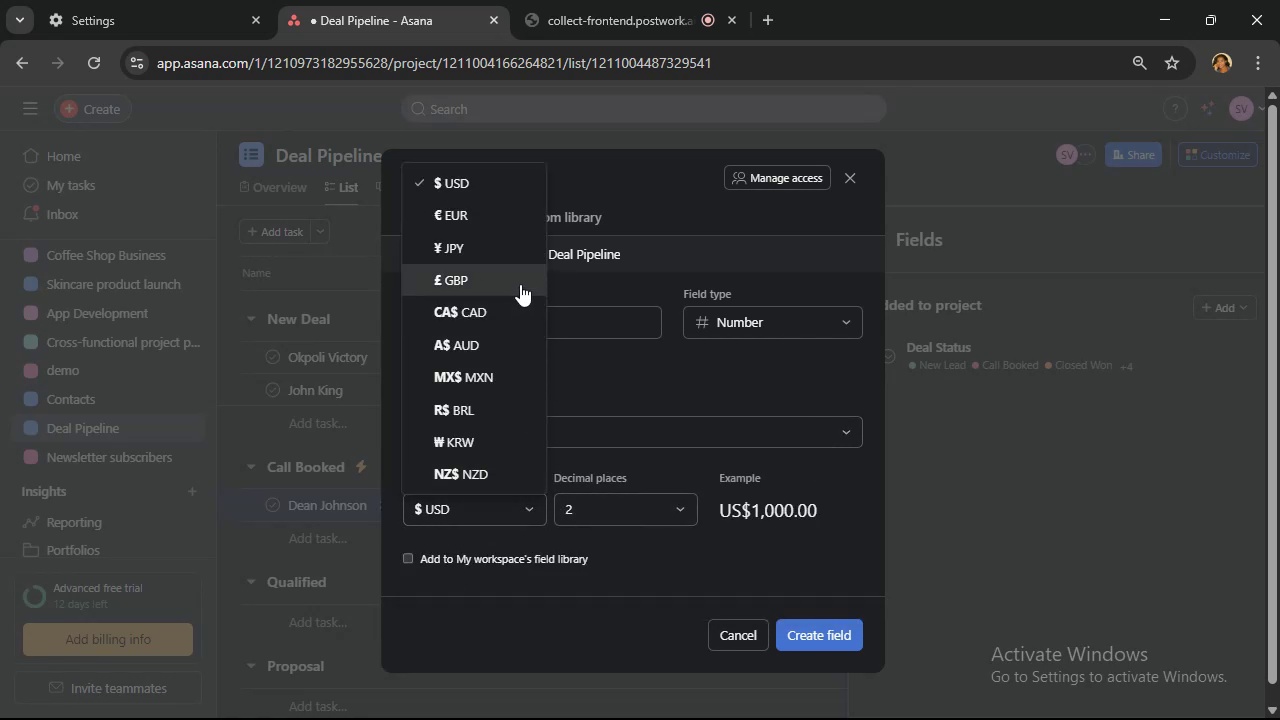 
left_click([520, 284])
 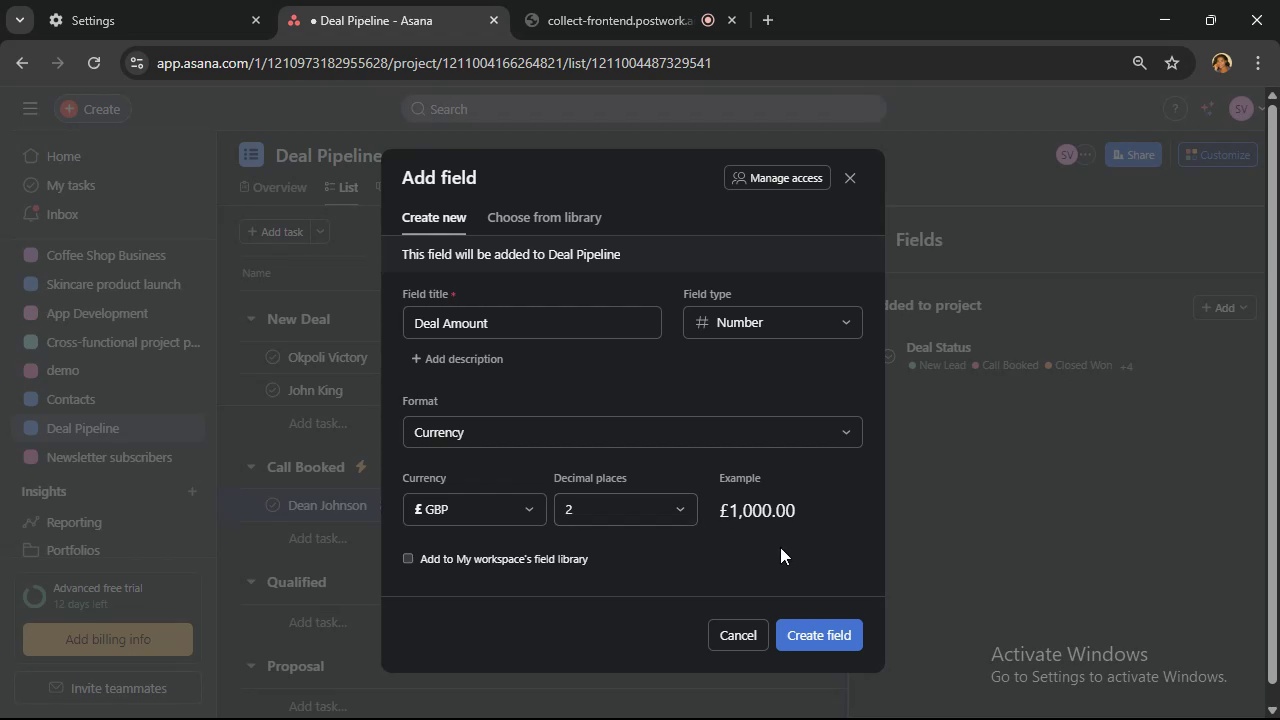 
wait(7.45)
 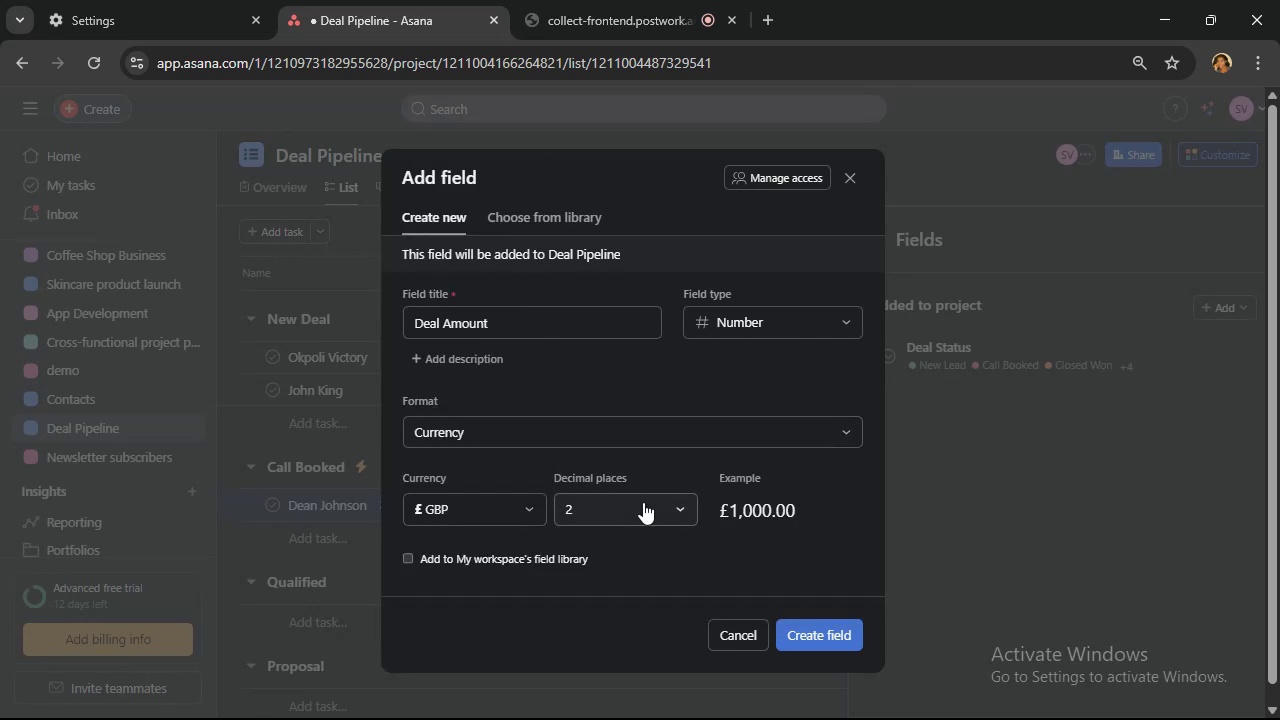 
left_click([795, 636])
 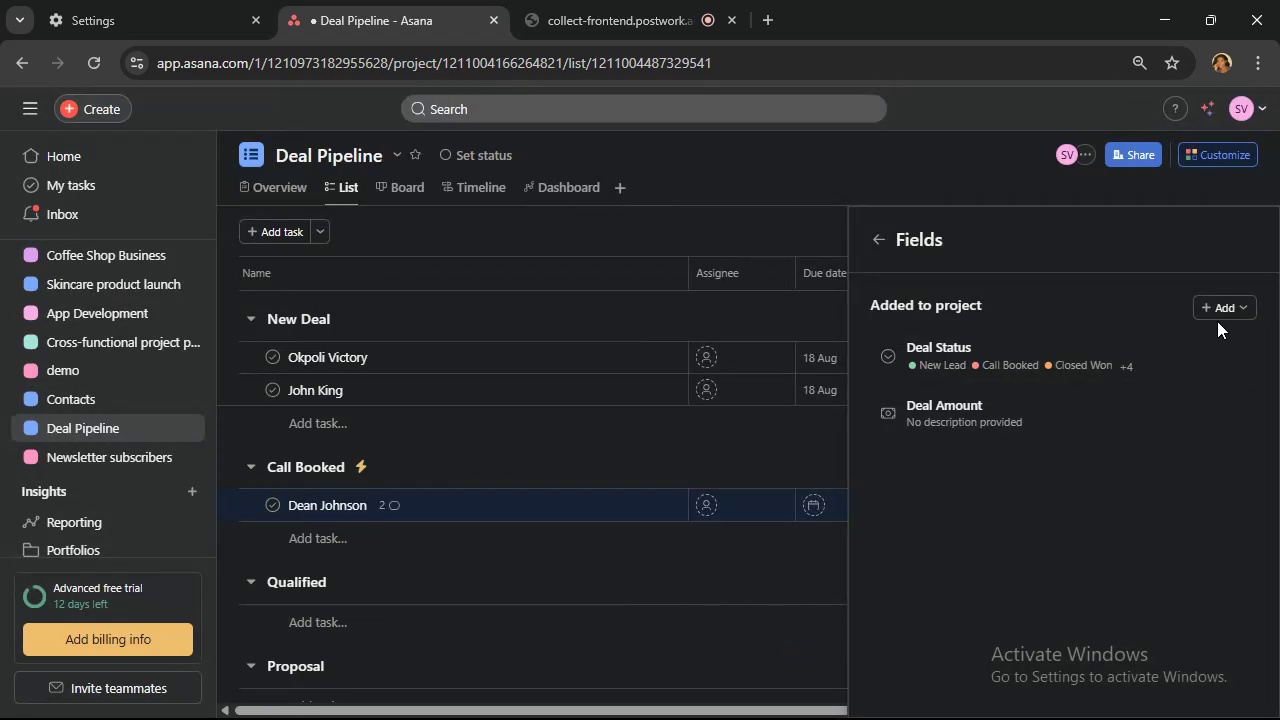 
left_click([1225, 312])
 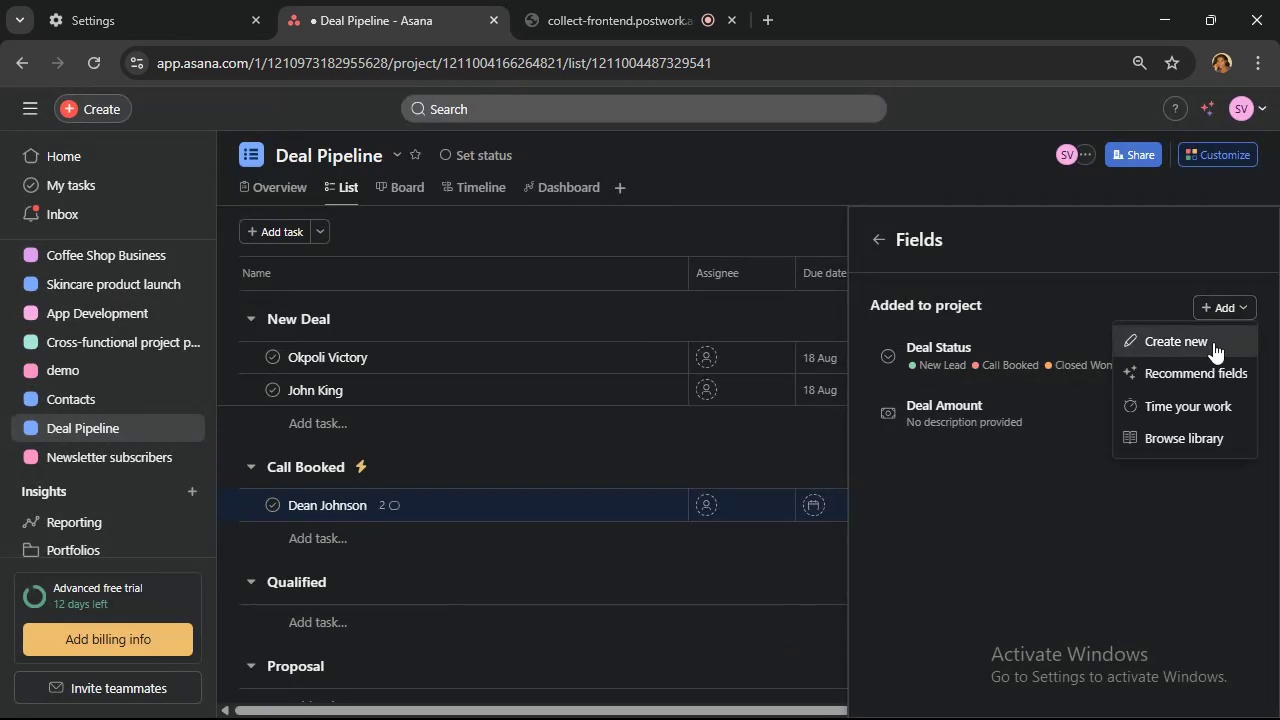 
left_click([1213, 343])
 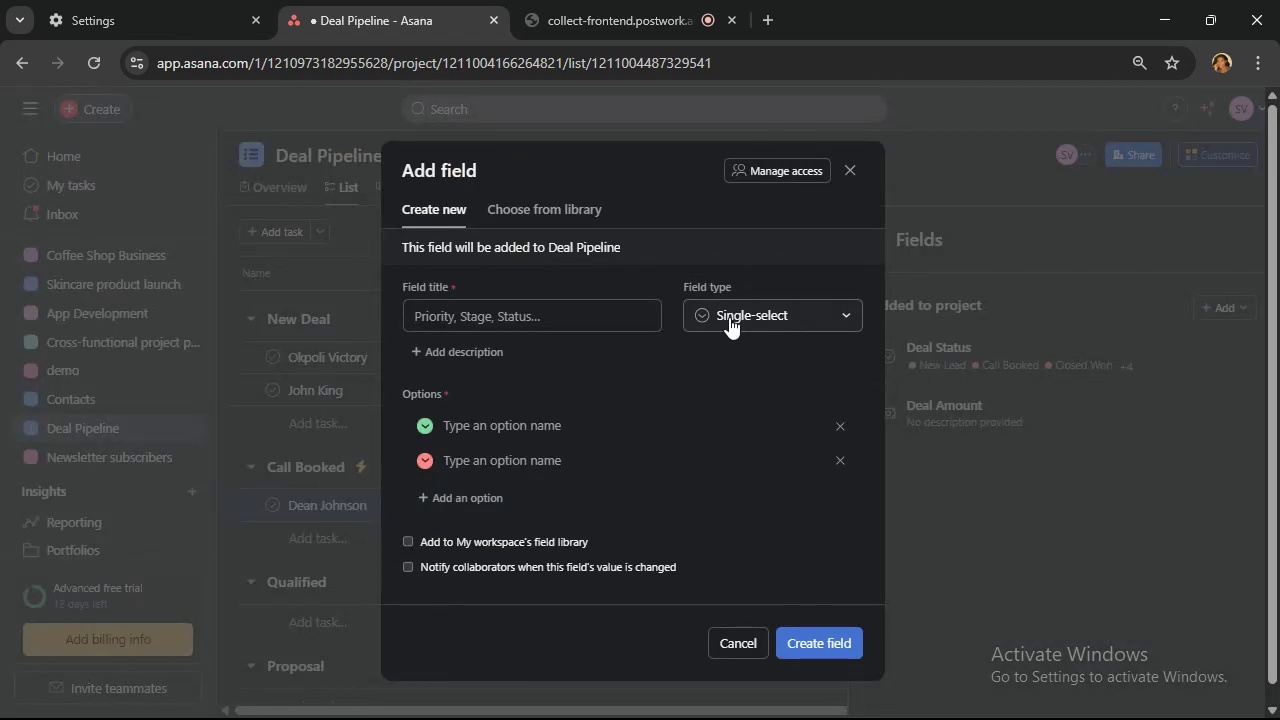 
left_click([627, 321])
 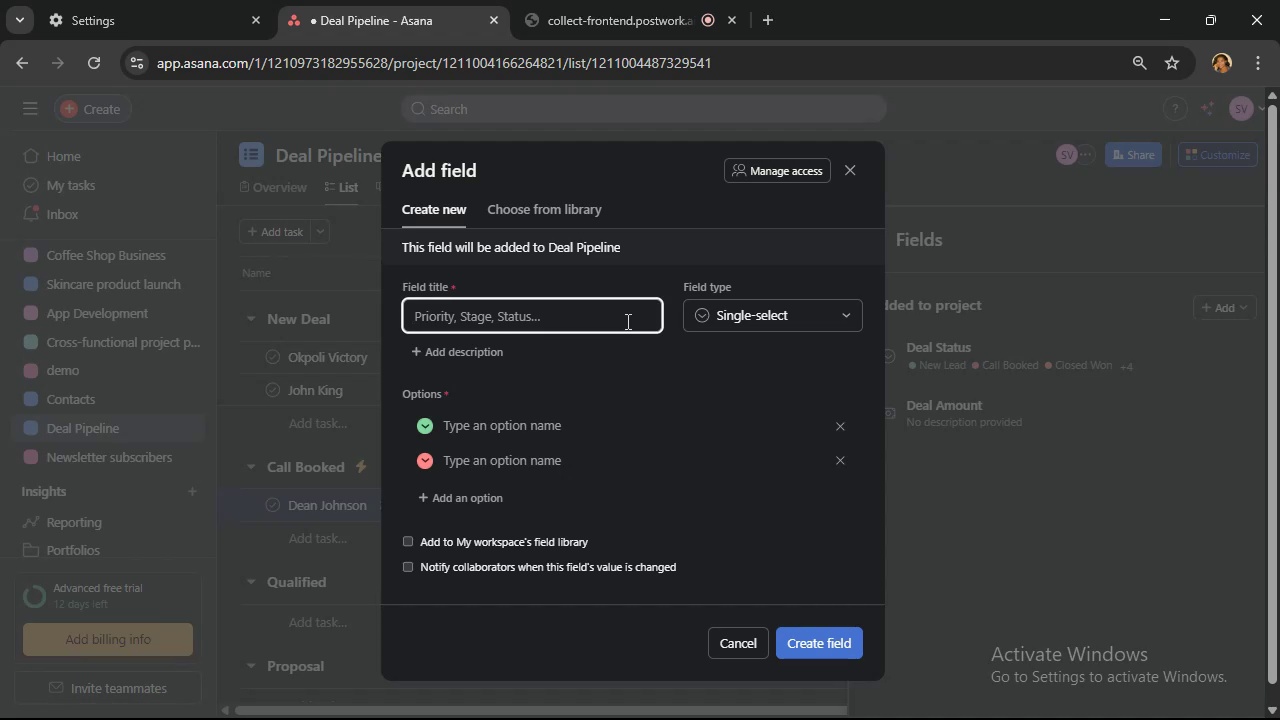 
type(Products)
 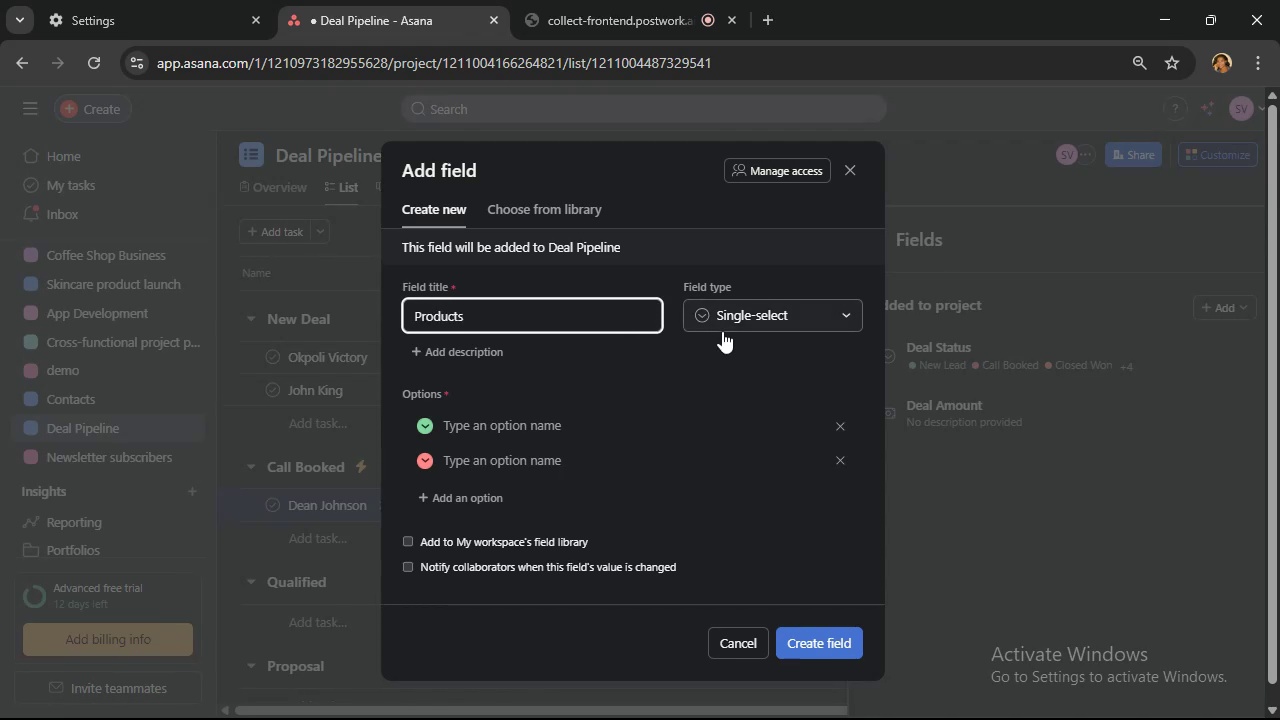 
left_click([723, 330])
 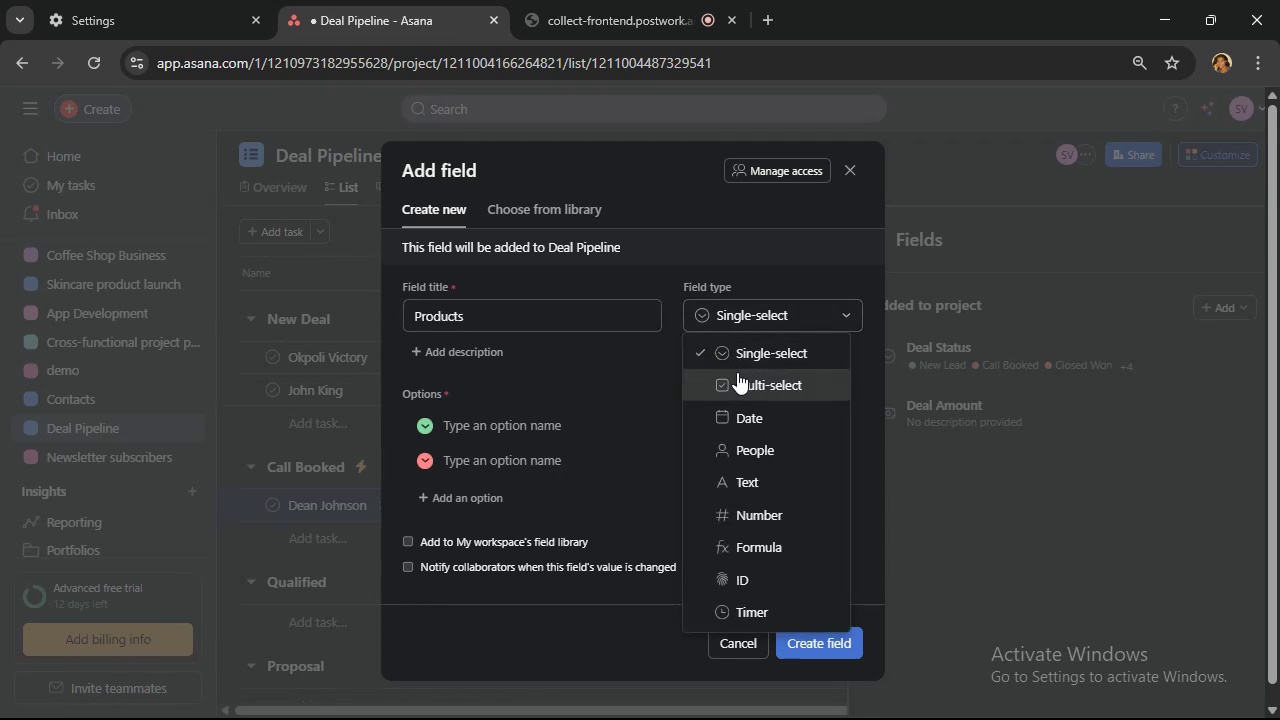 
left_click([738, 372])
 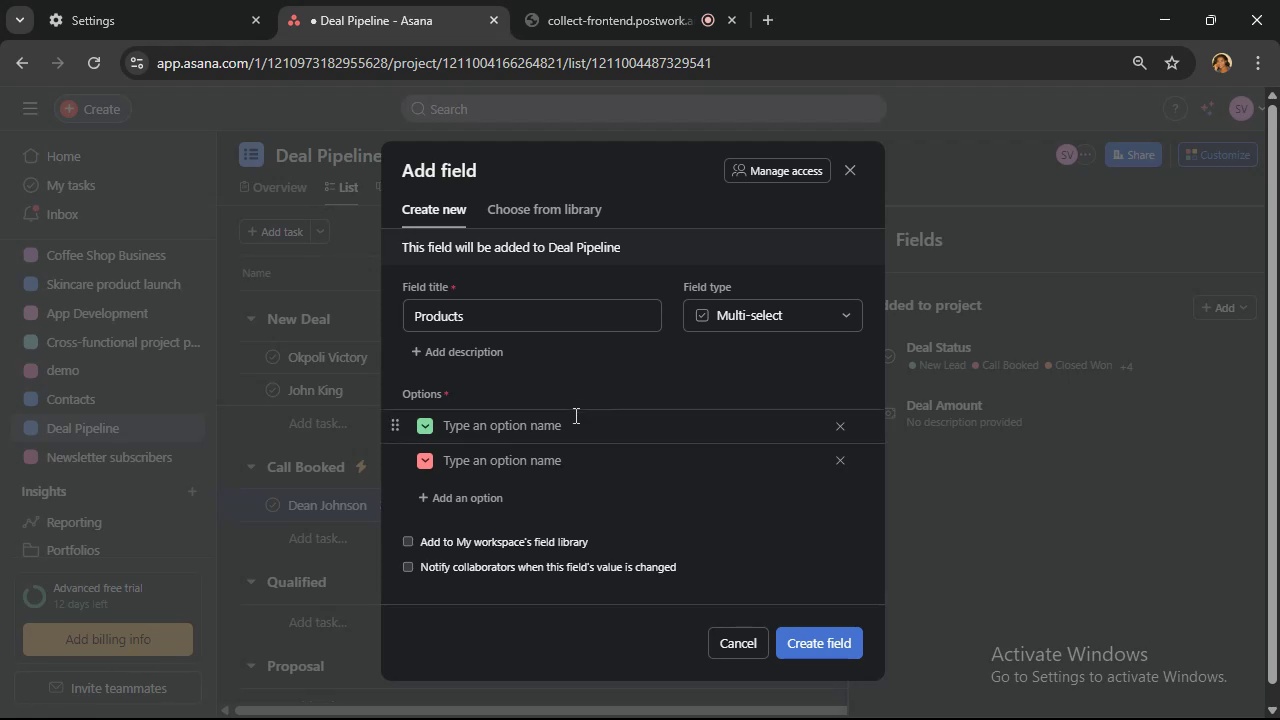 
left_click([574, 419])
 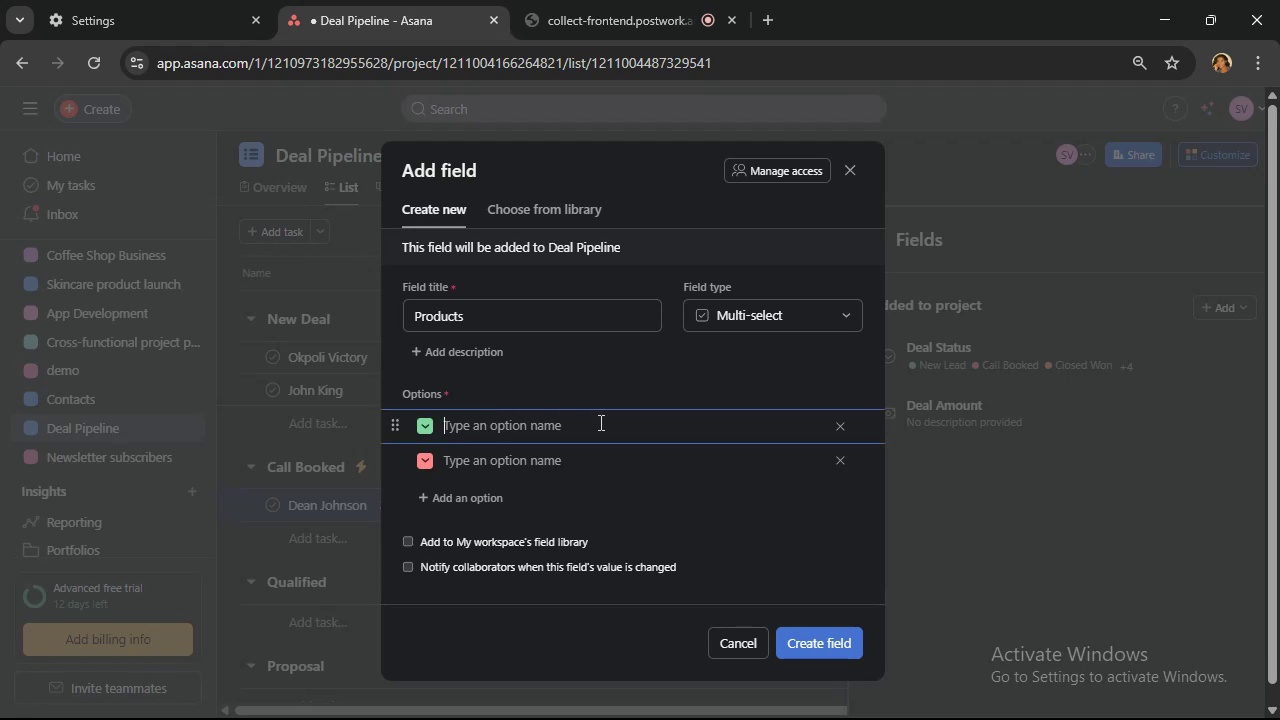 
type(Product 1)
 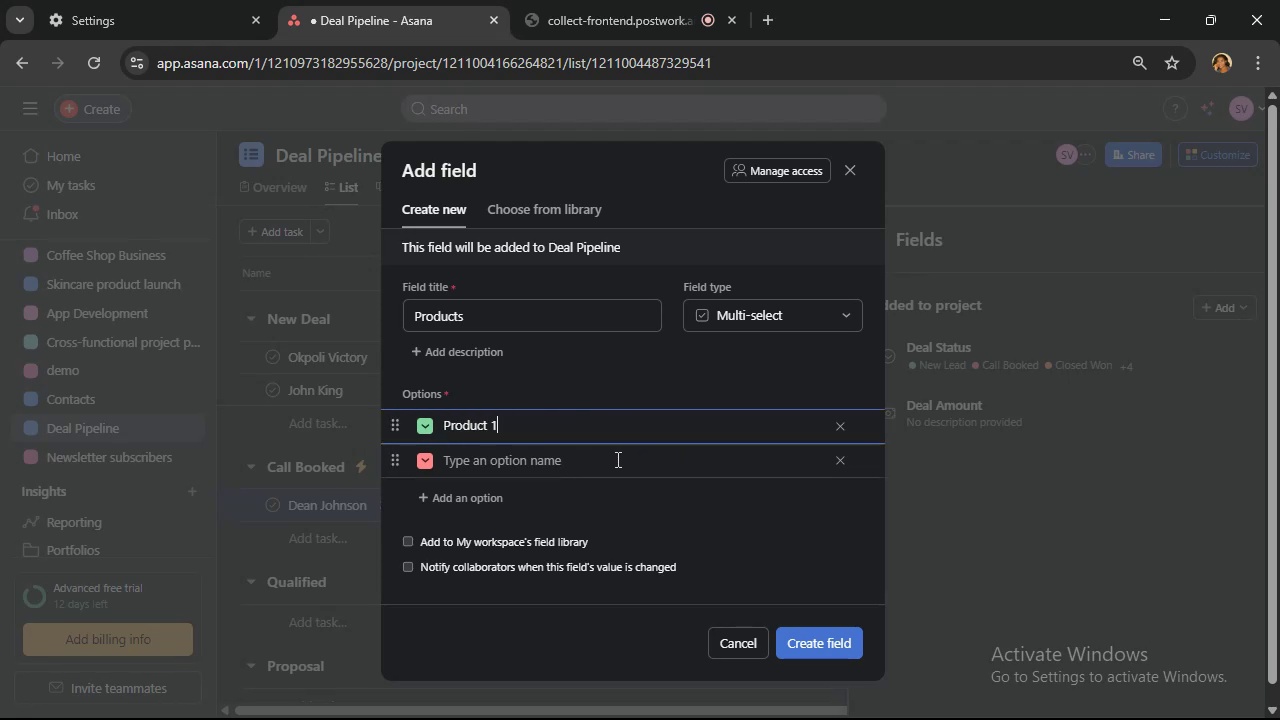 
key(Enter)
 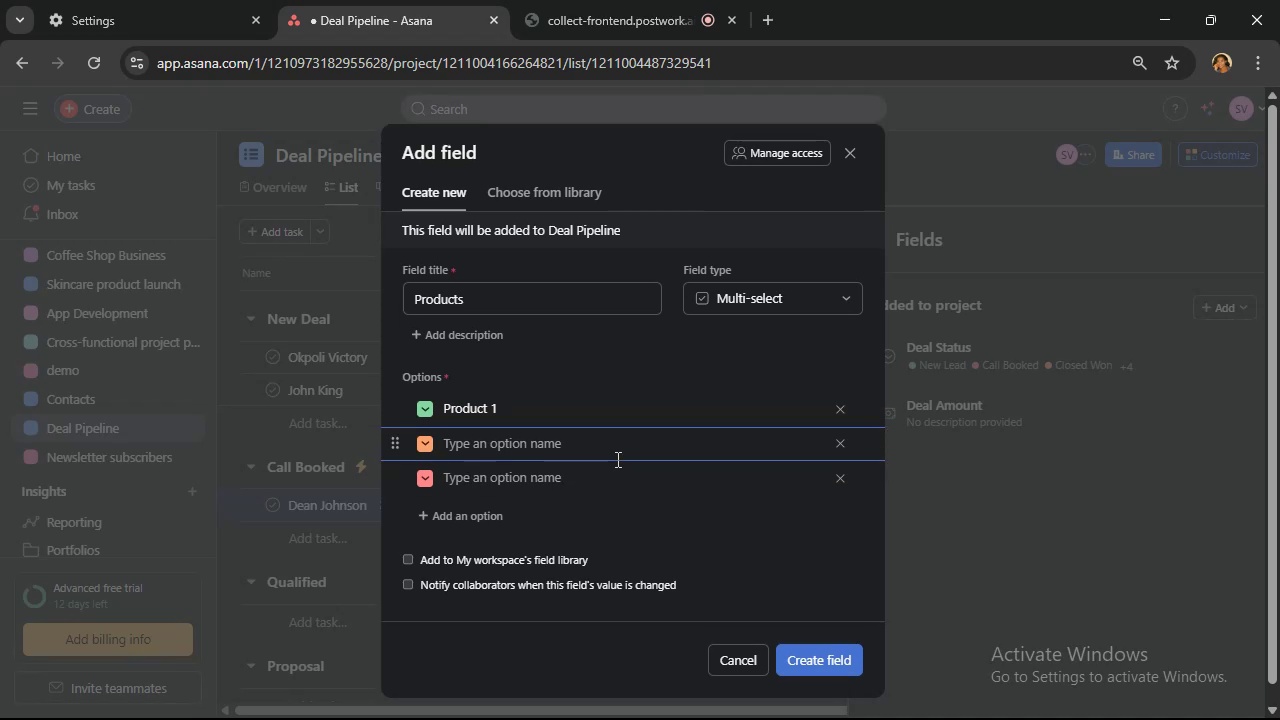 
type(Product 2)
 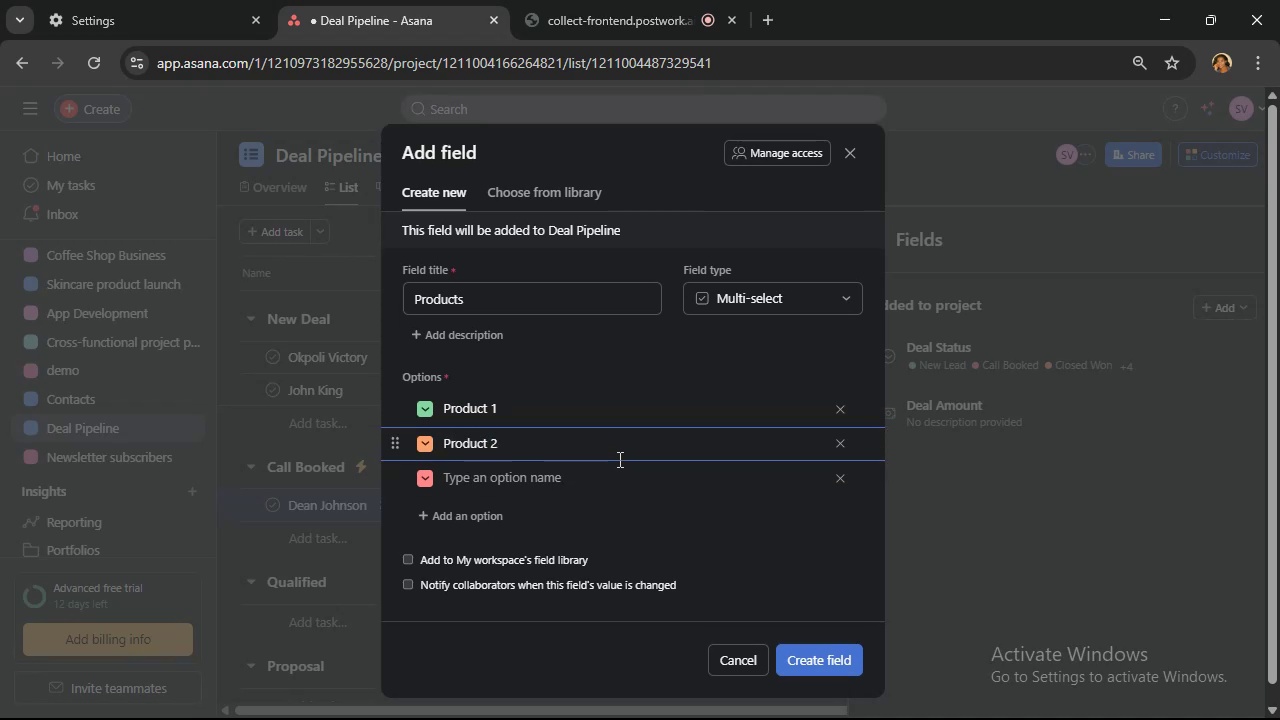 
key(Enter)
 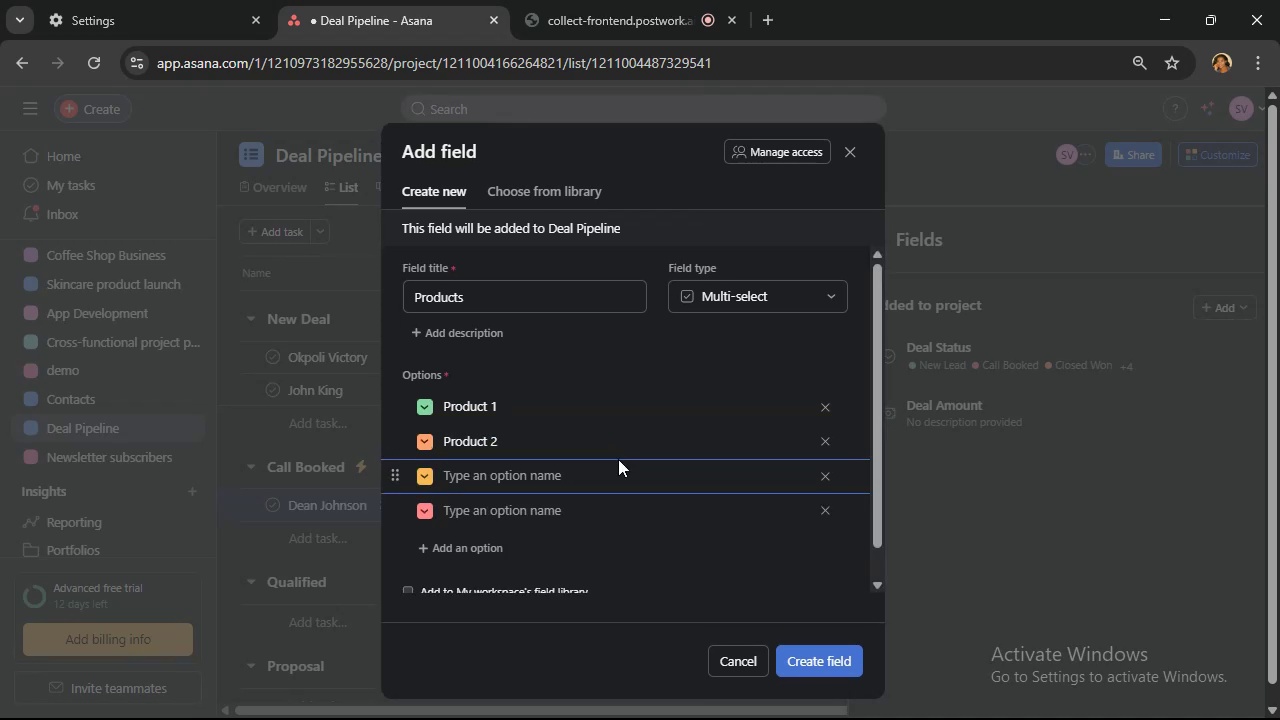 
type(Product 3)
 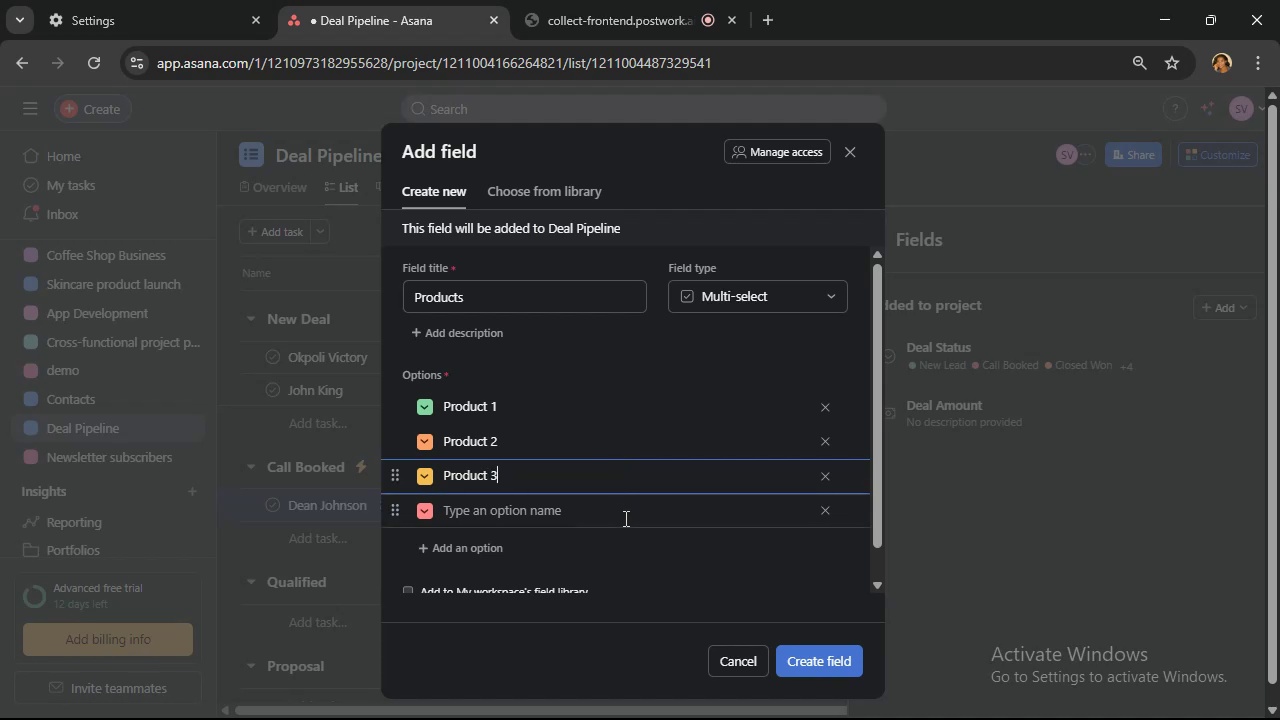 
left_click([624, 518])
 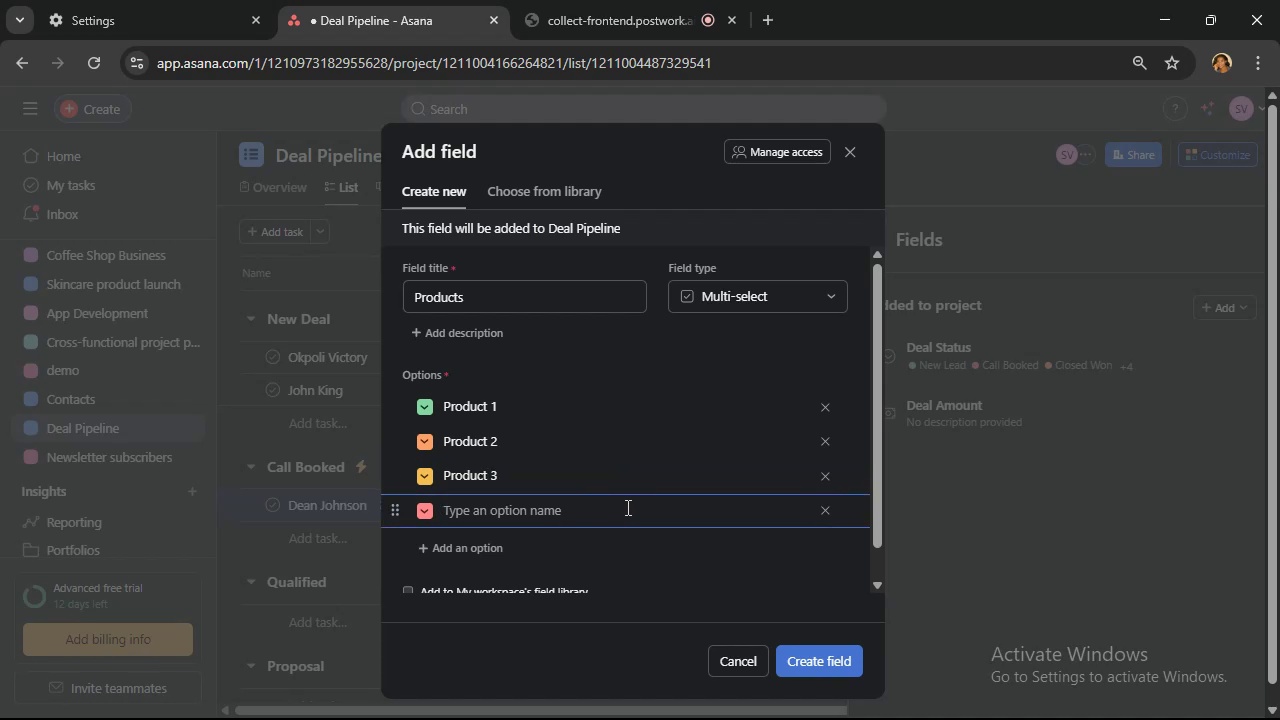 
hold_key(key=ShiftRight, duration=0.43)
 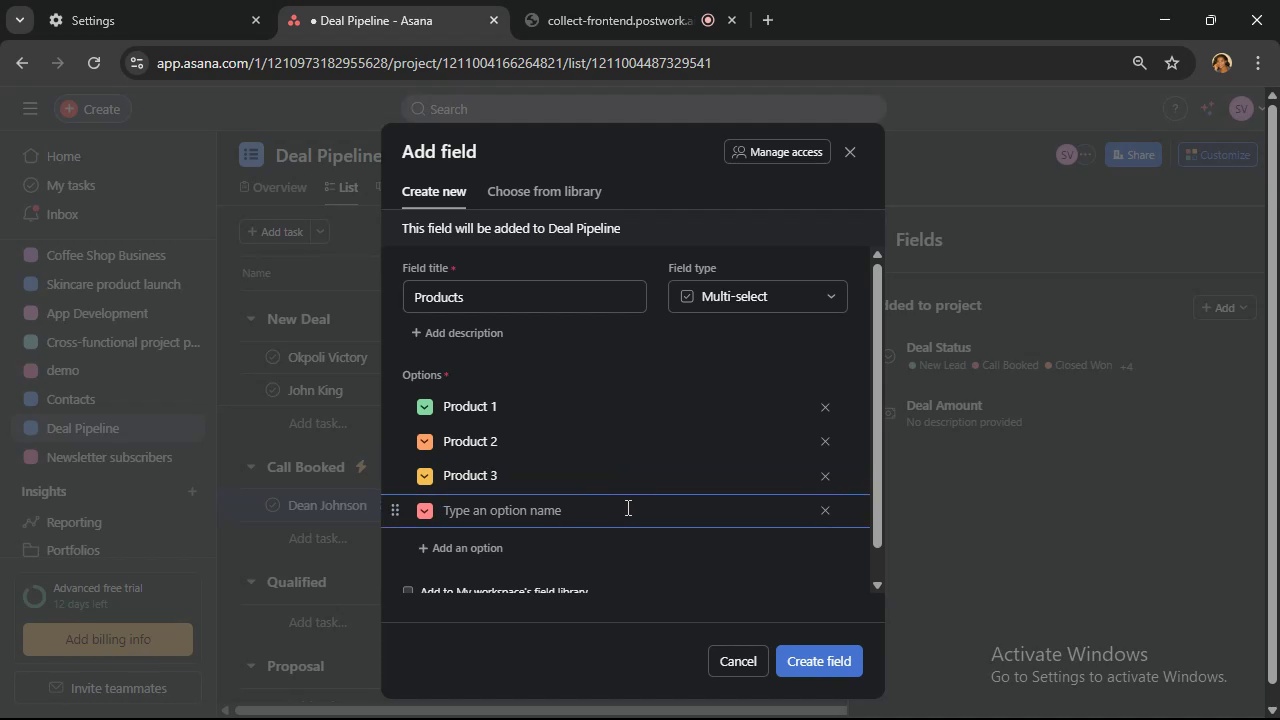 
type(Product 4)
 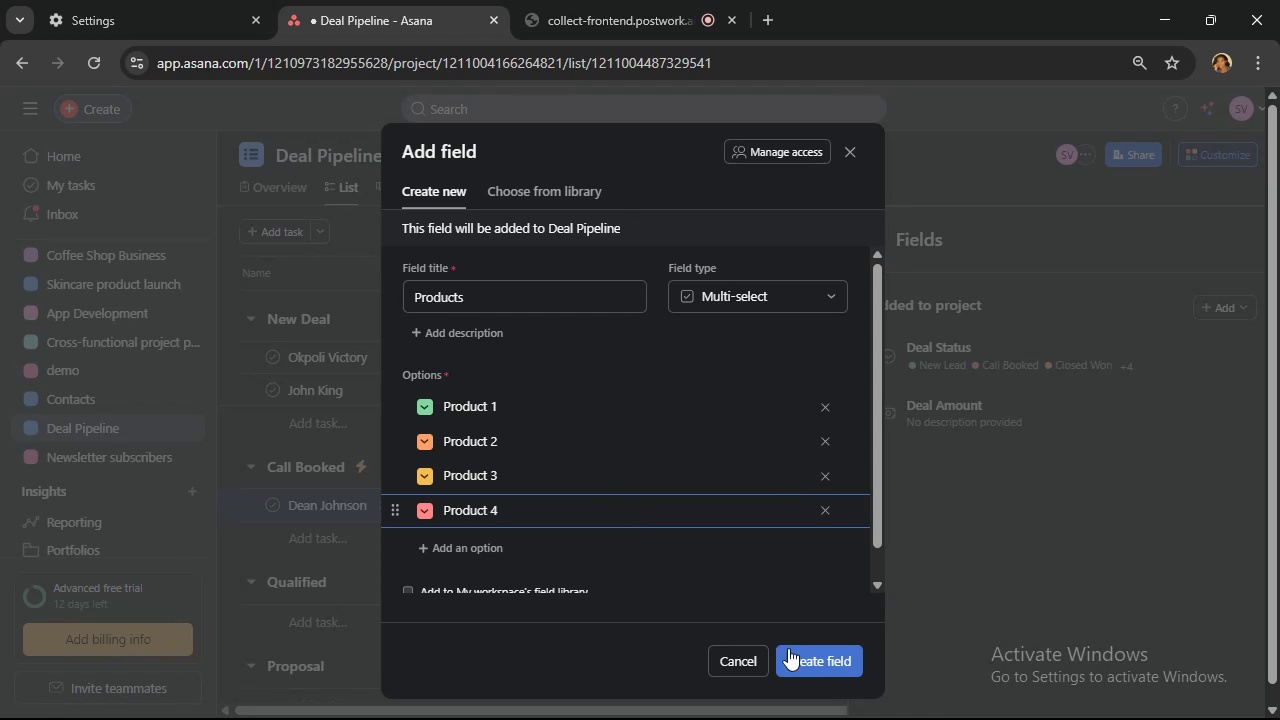 
left_click([799, 656])
 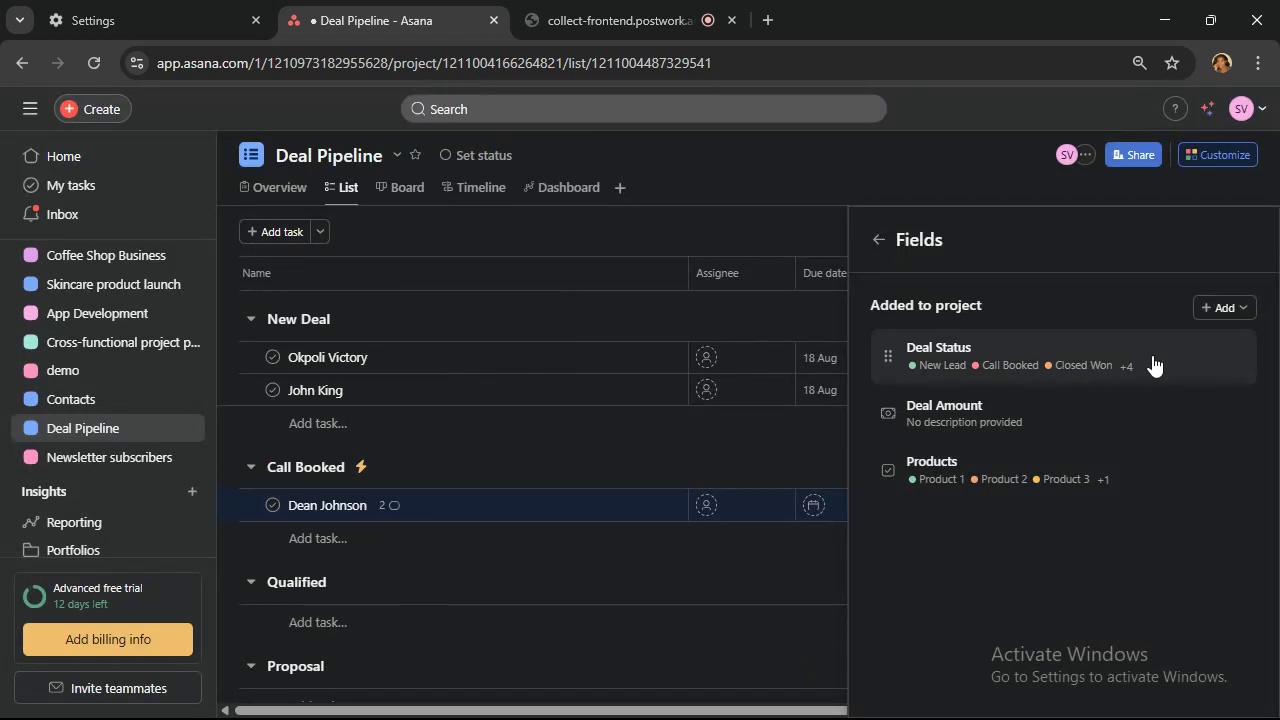 
left_click([1221, 309])
 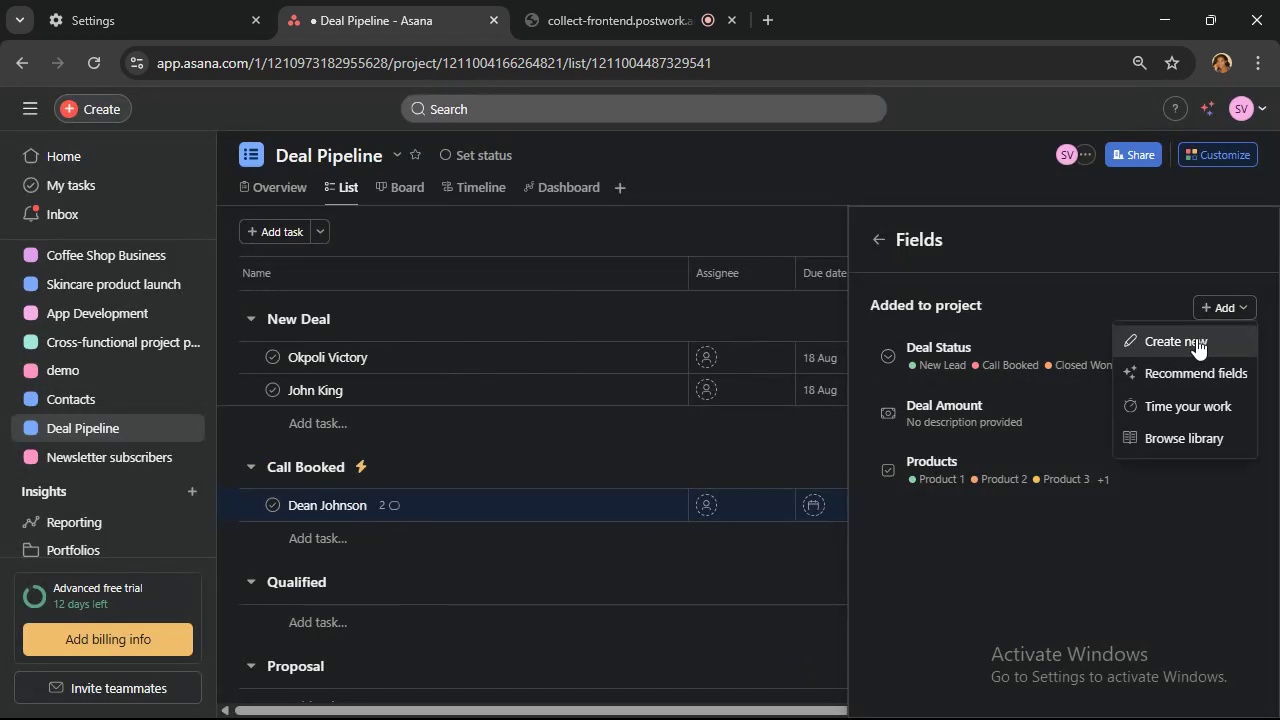 
left_click([1196, 338])
 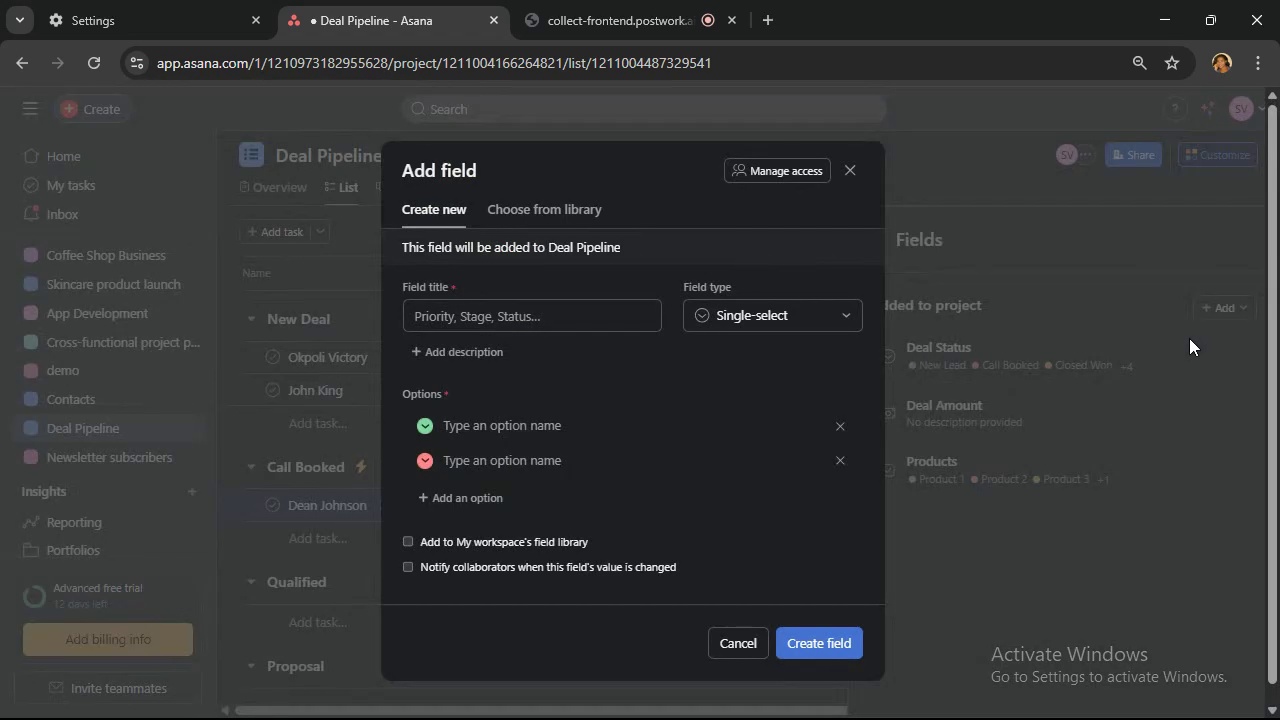 
wait(7.61)
 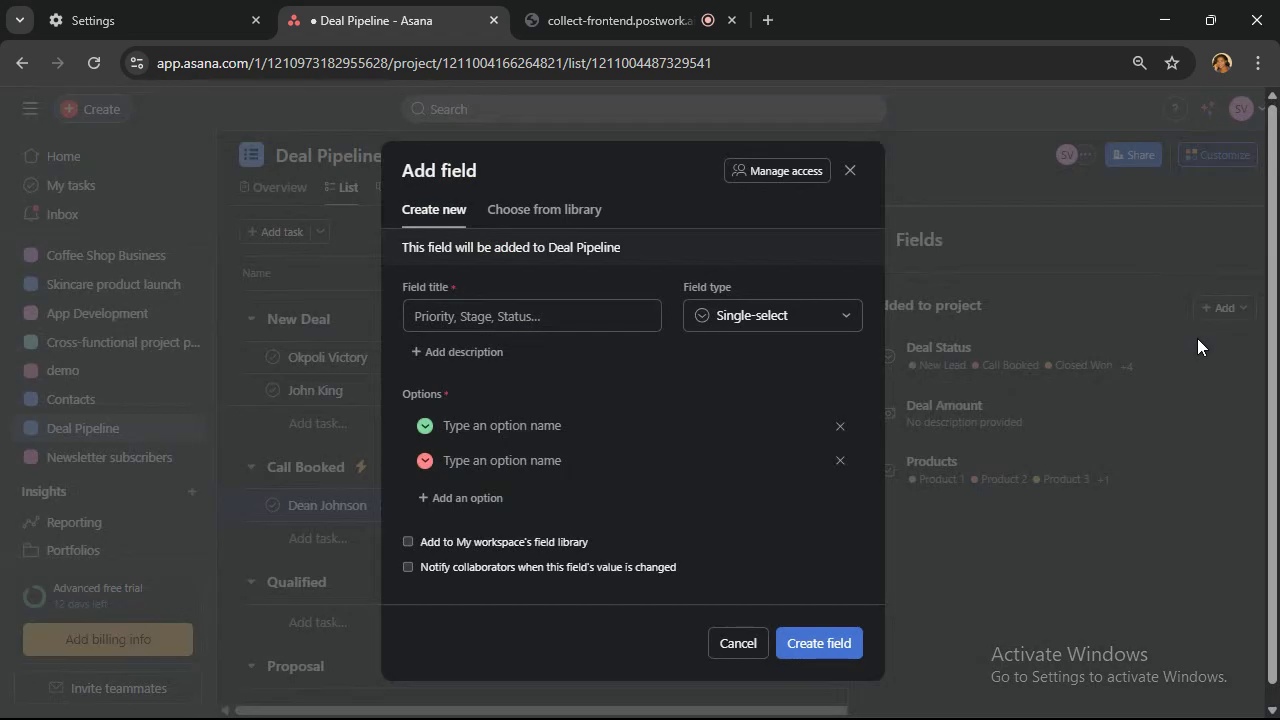 
left_click([769, 316])
 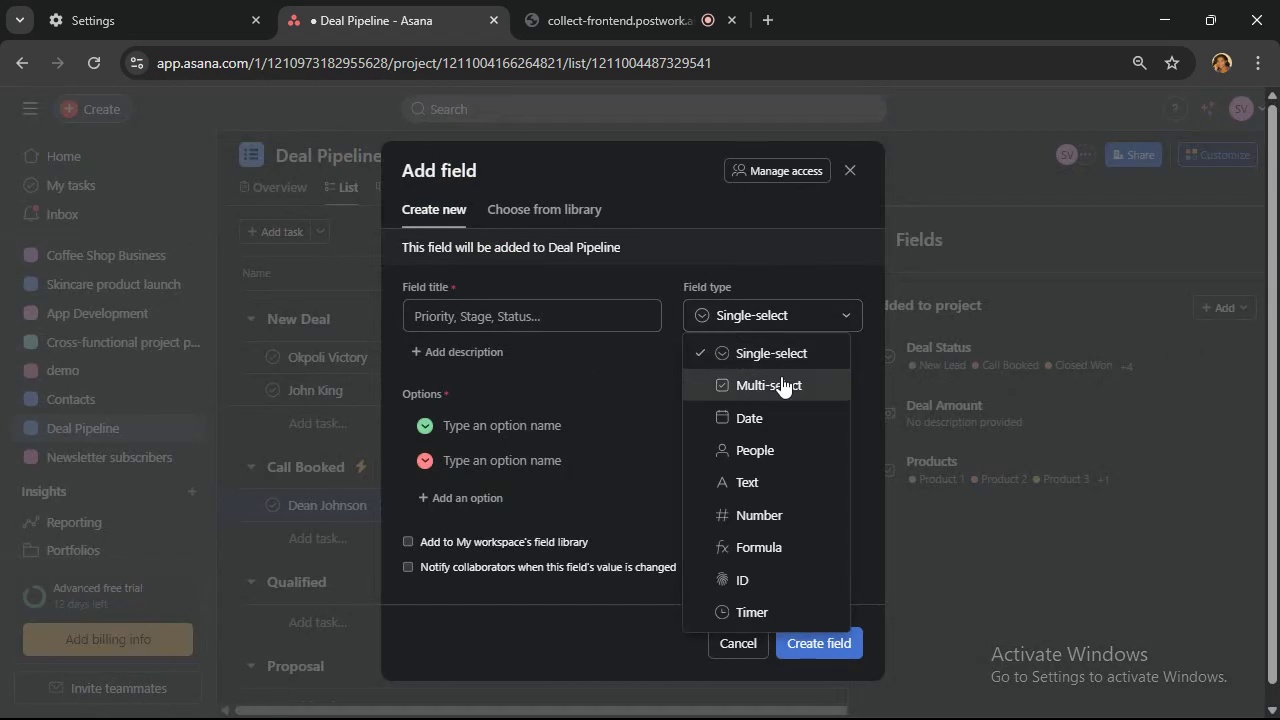 
left_click([784, 419])
 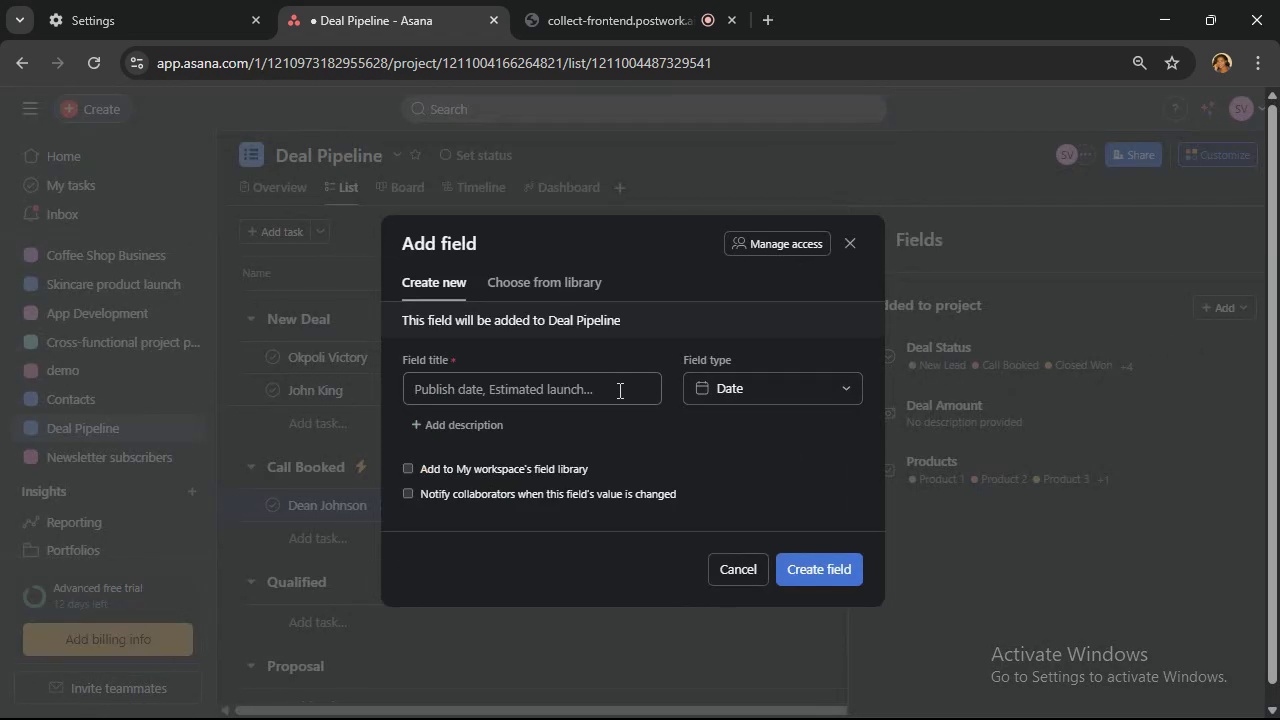 
left_click([617, 391])
 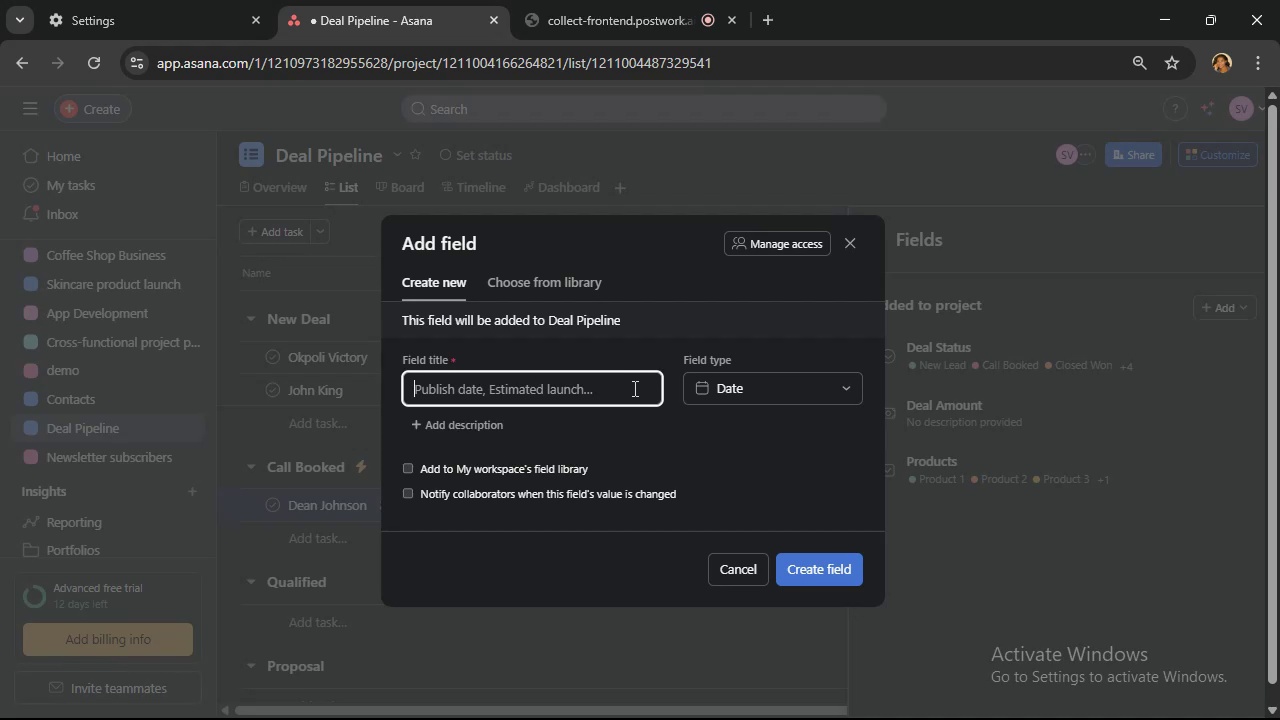 
type(Close date)
 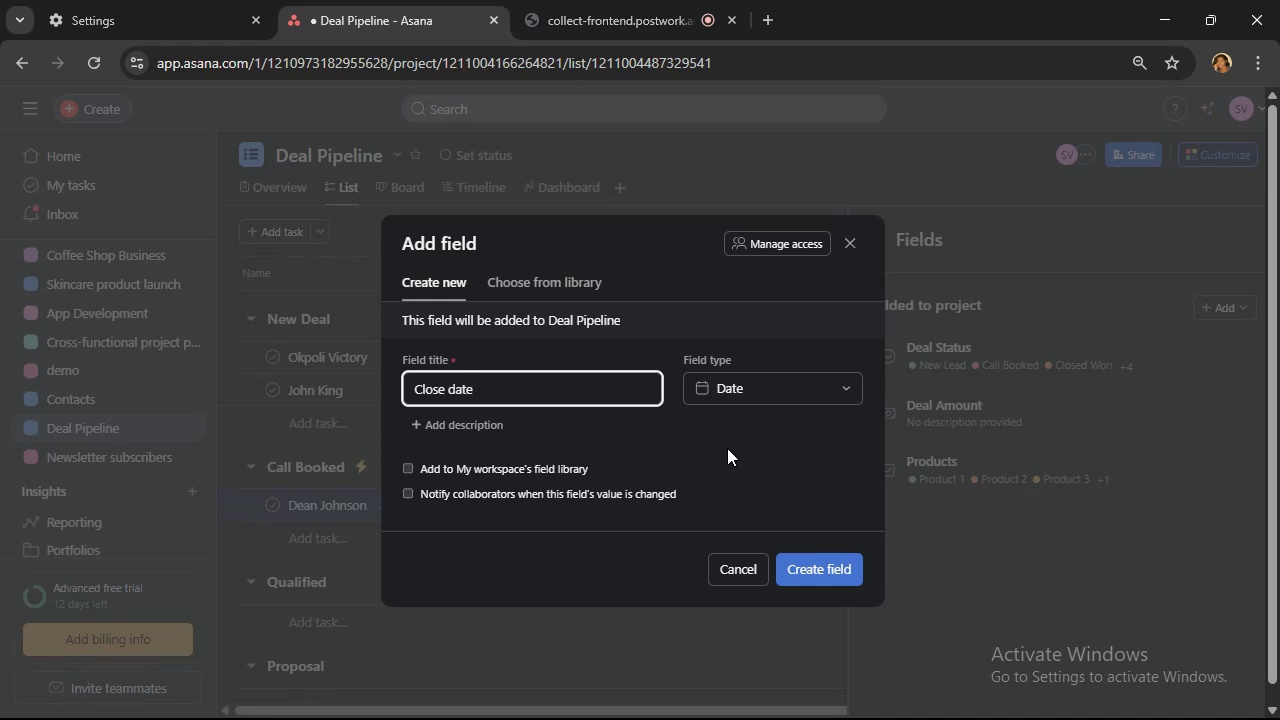 
wait(5.57)
 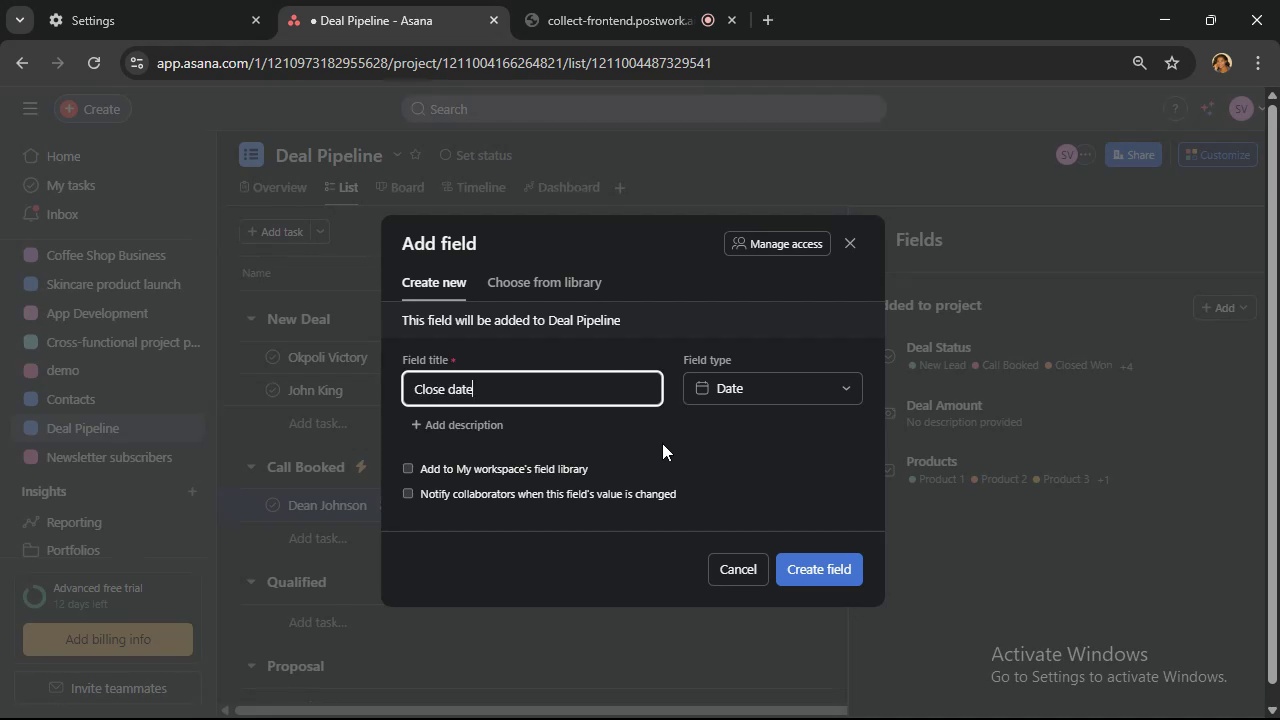 
left_click([815, 563])
 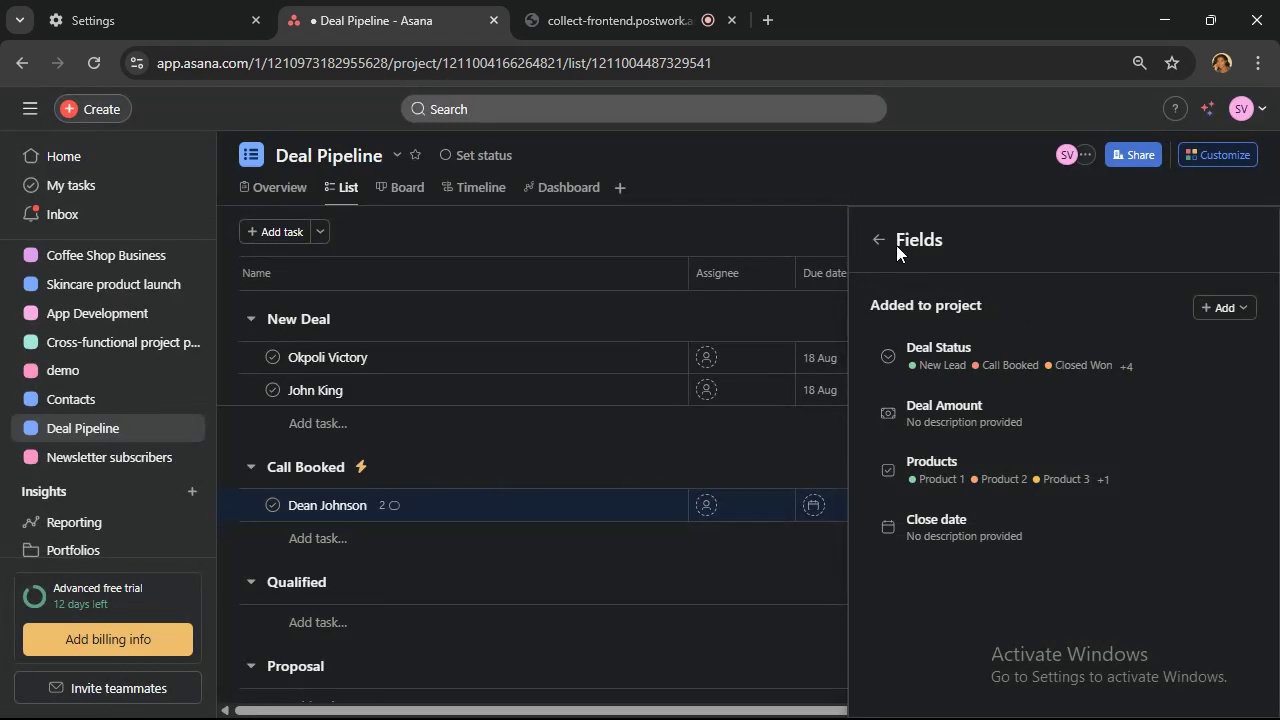 
left_click([886, 238])
 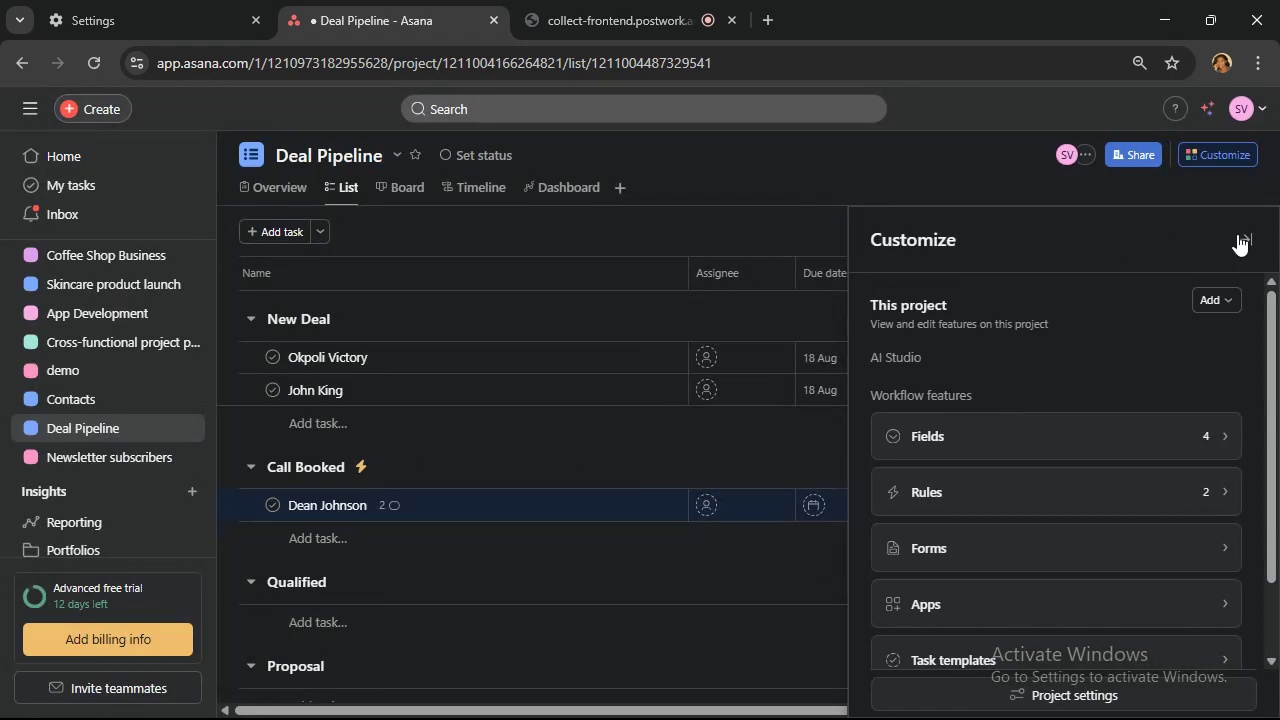 
left_click([1243, 234])
 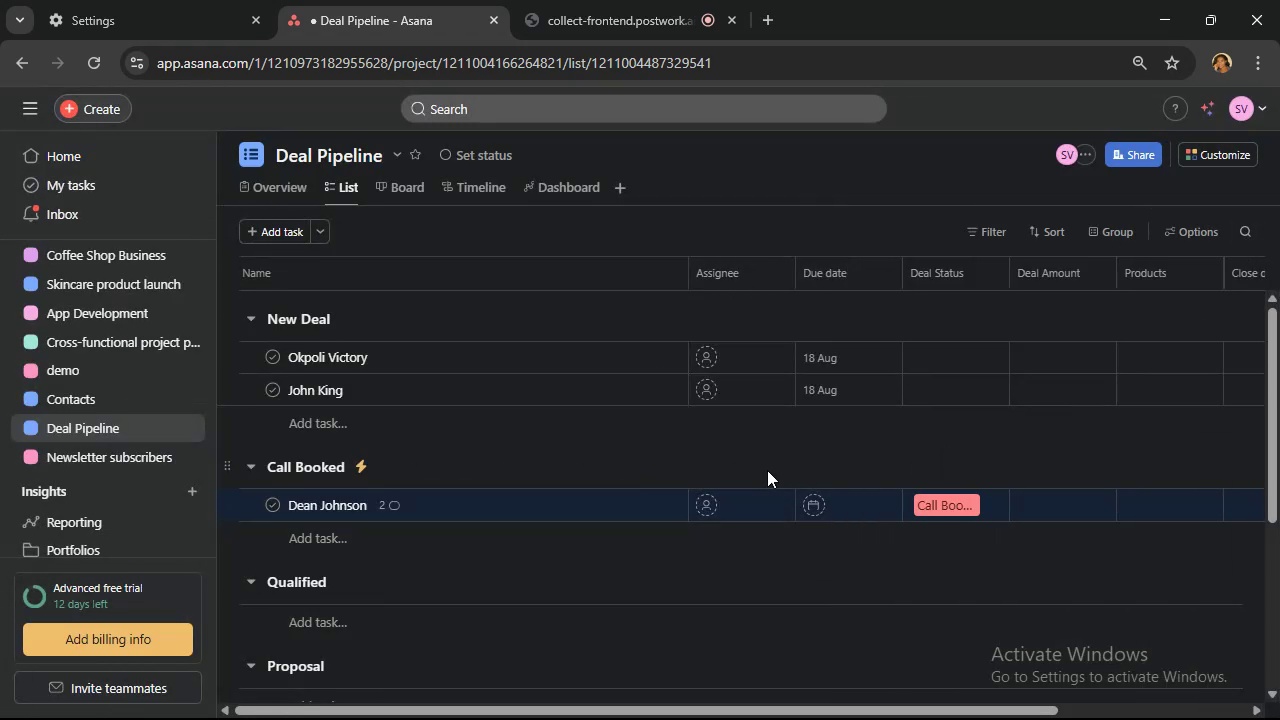 
scroll: coordinate [664, 458], scroll_direction: up, amount: 2.0
 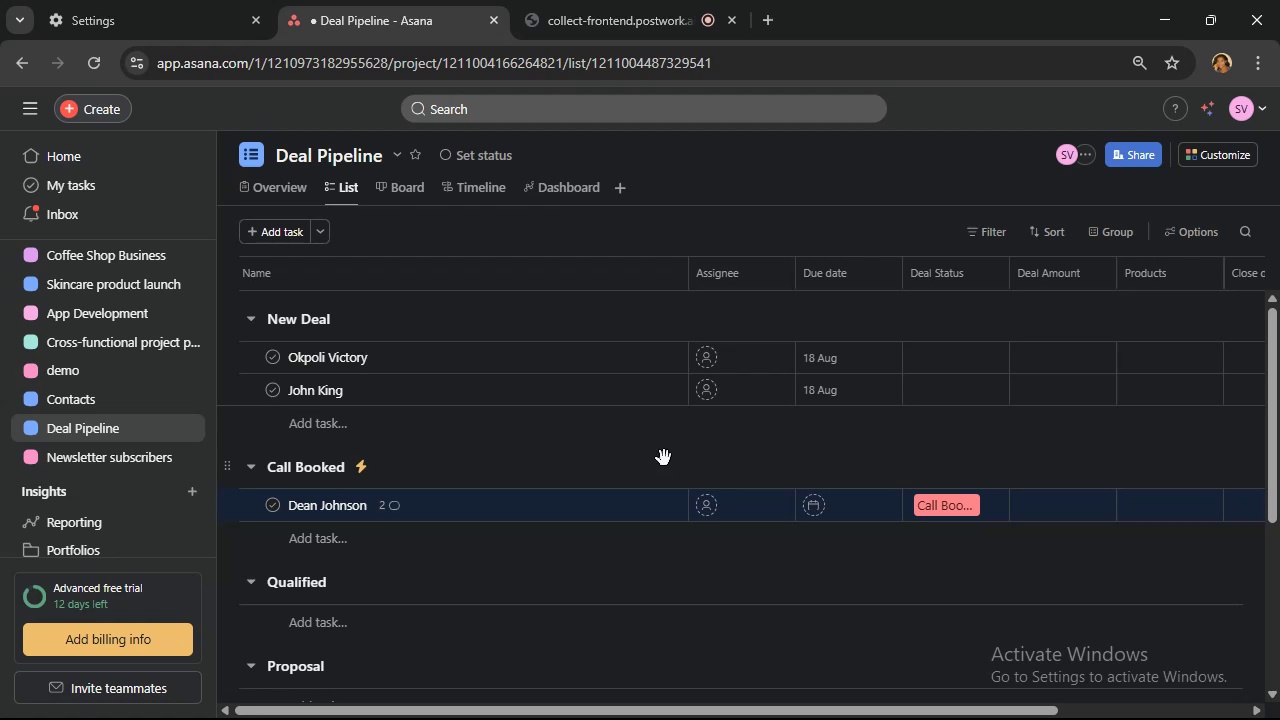 
scroll: coordinate [664, 458], scroll_direction: down, amount: 1.0
 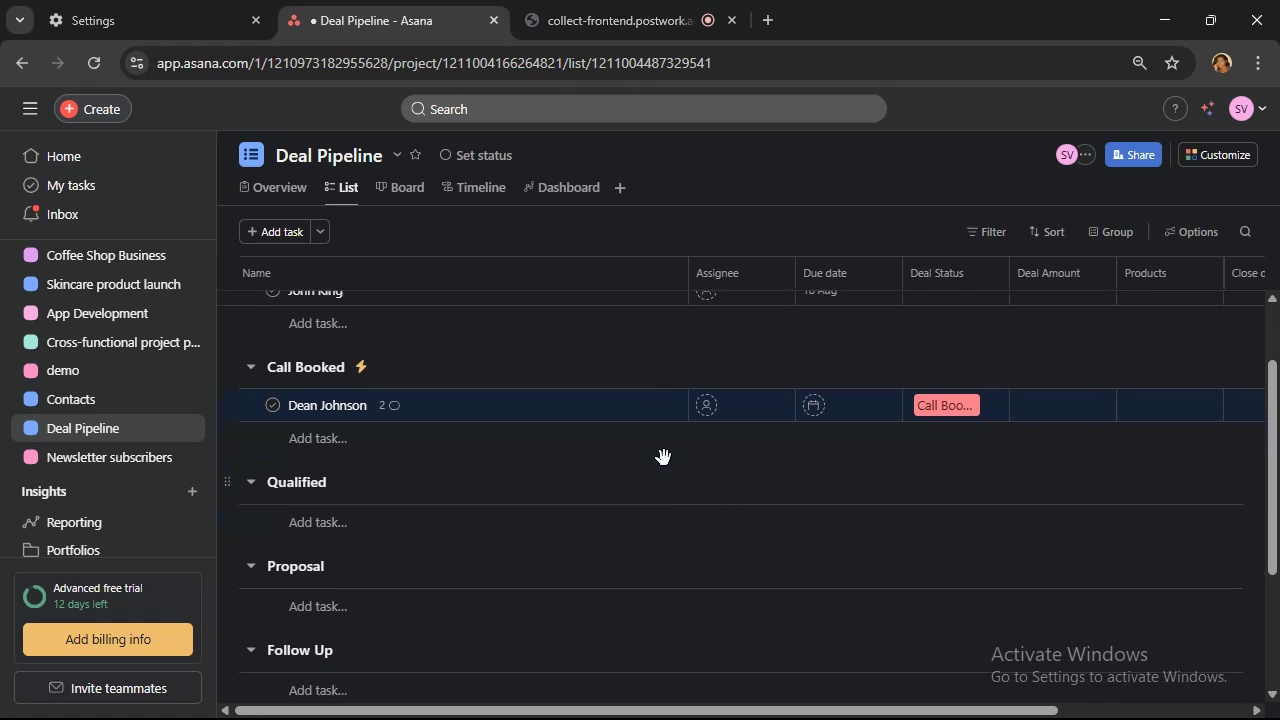 
scroll: coordinate [664, 458], scroll_direction: up, amount: 2.0
 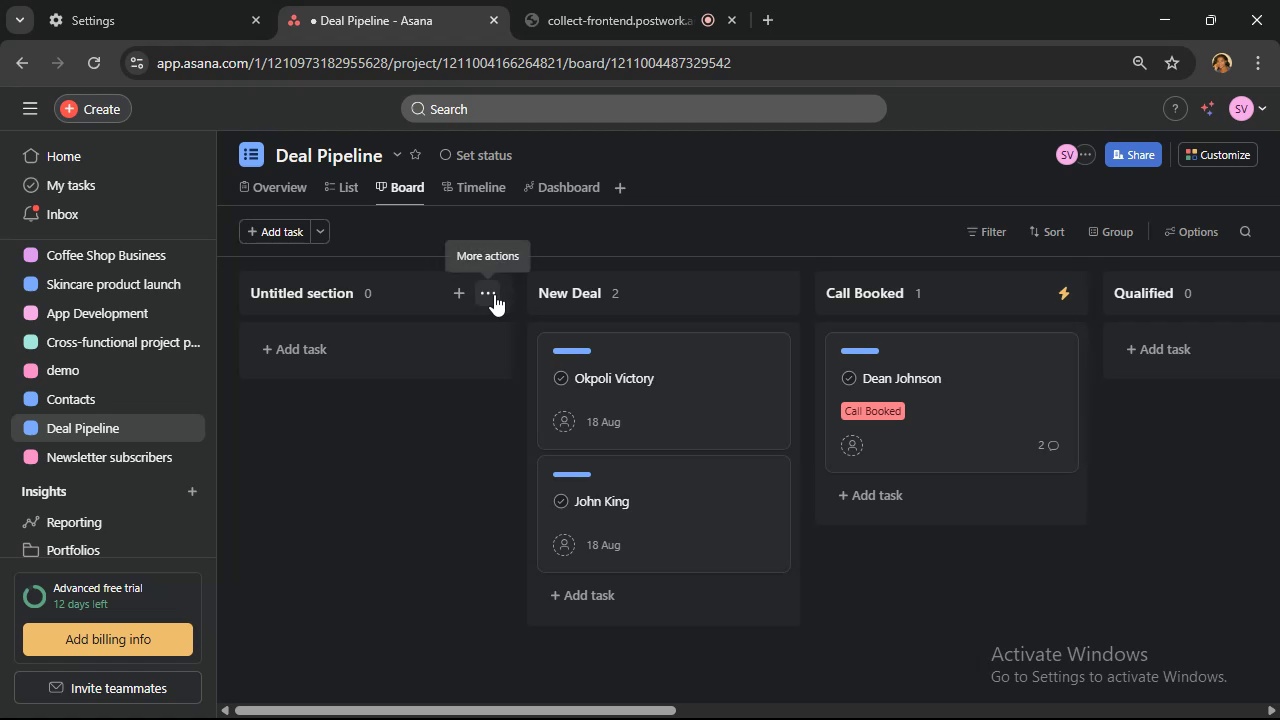 
wait(6.49)
 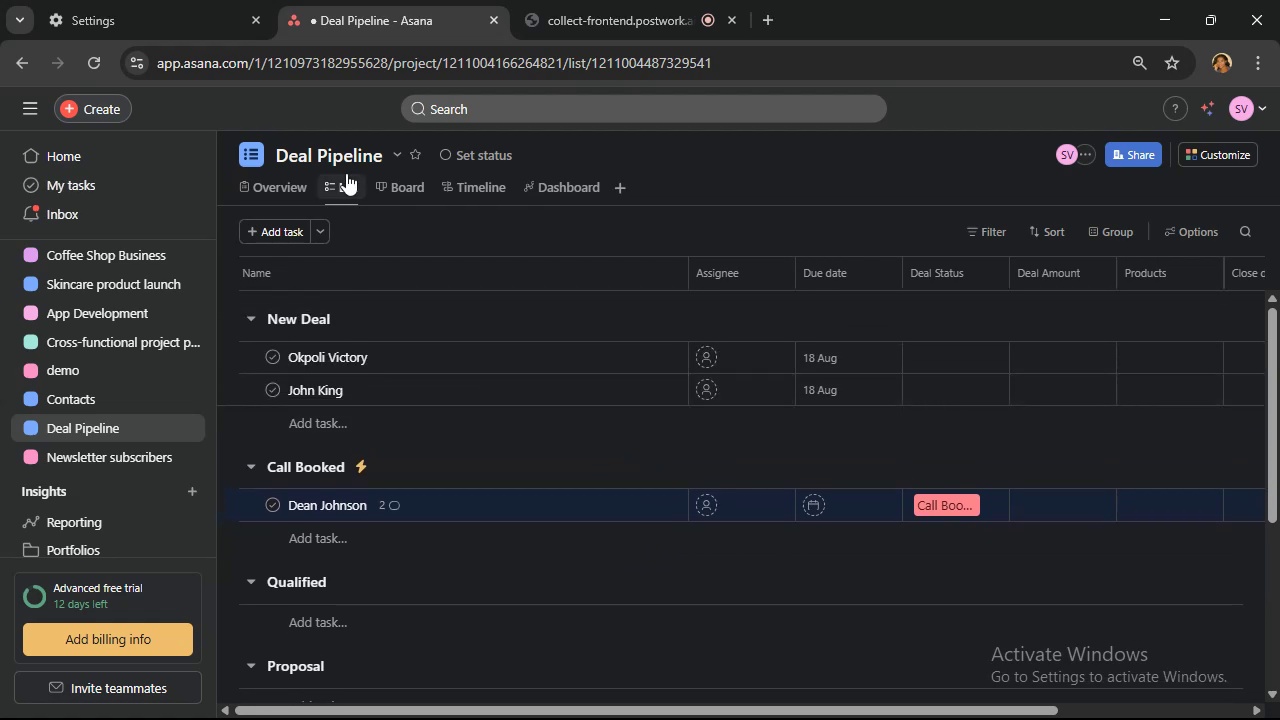 
left_click([494, 293])
 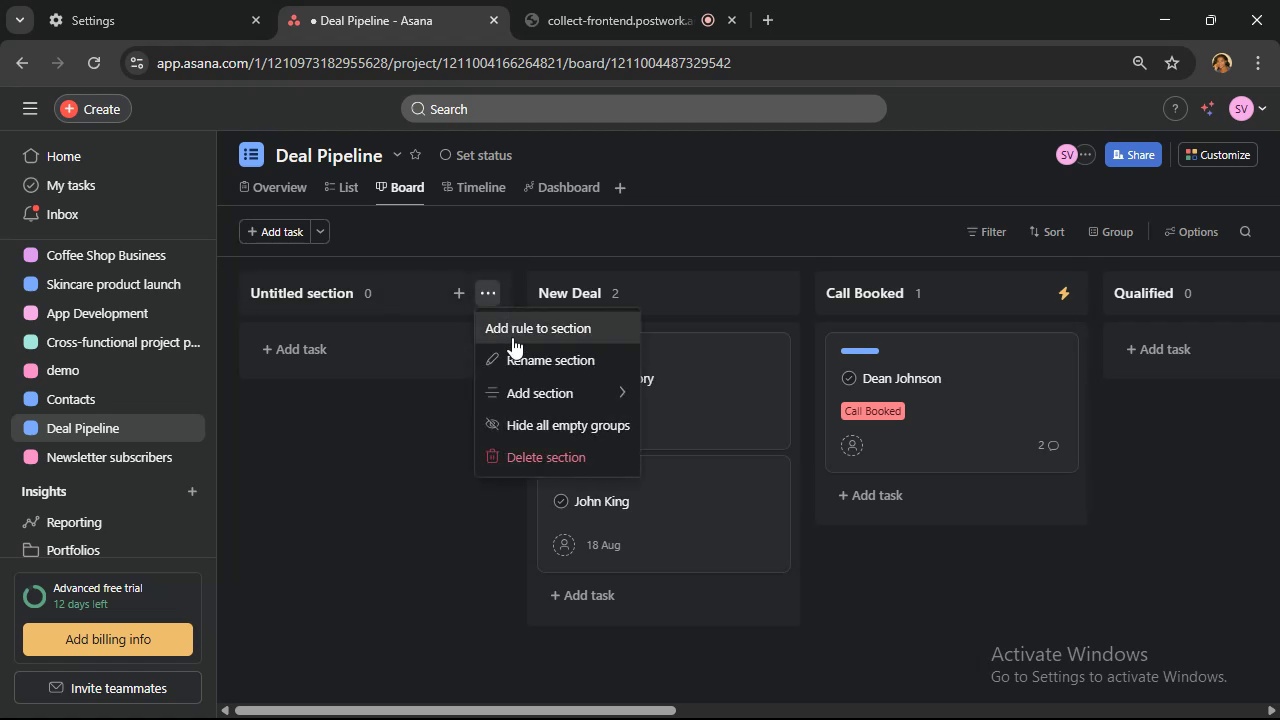 
left_click([574, 454])
 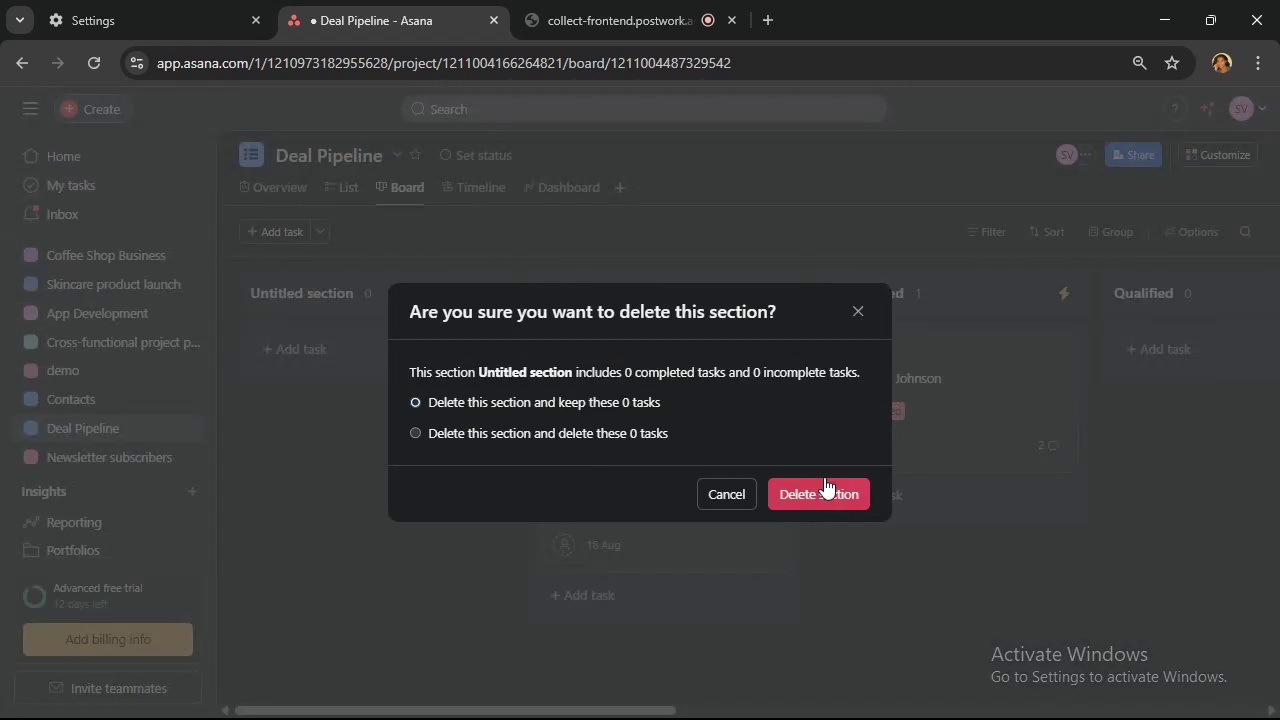 
left_click([842, 502])
 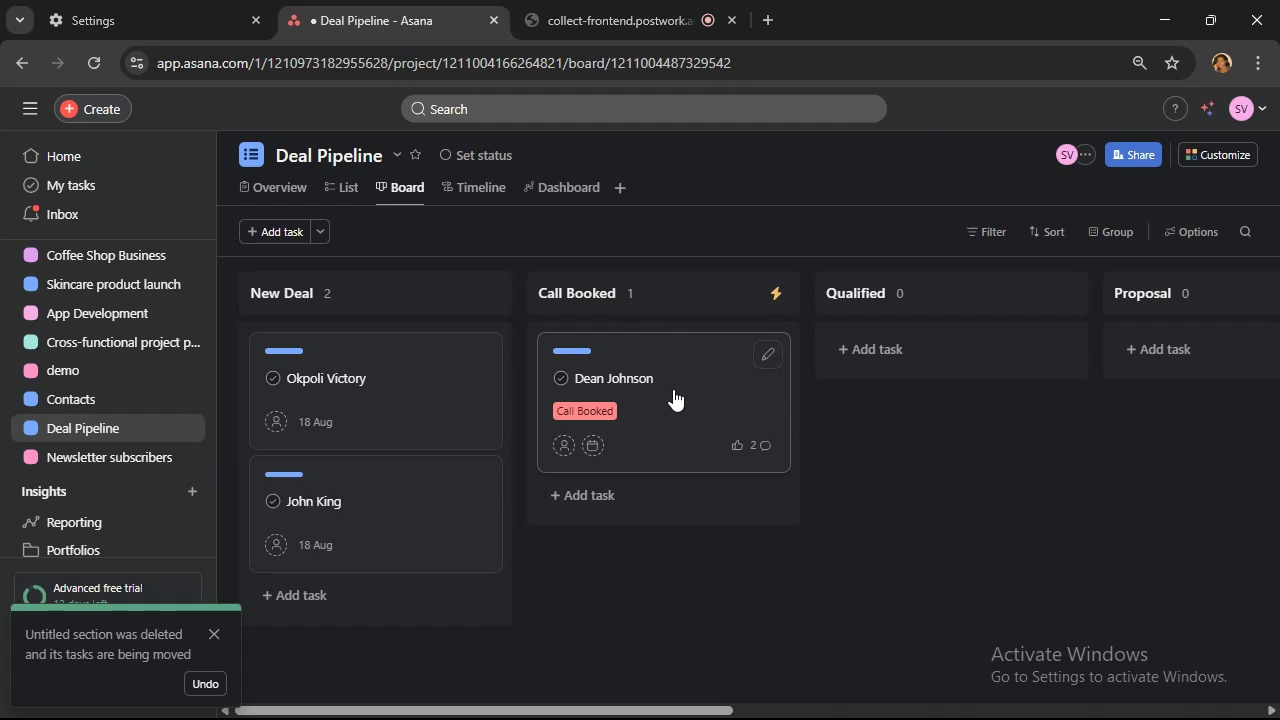 
left_click([683, 400])
 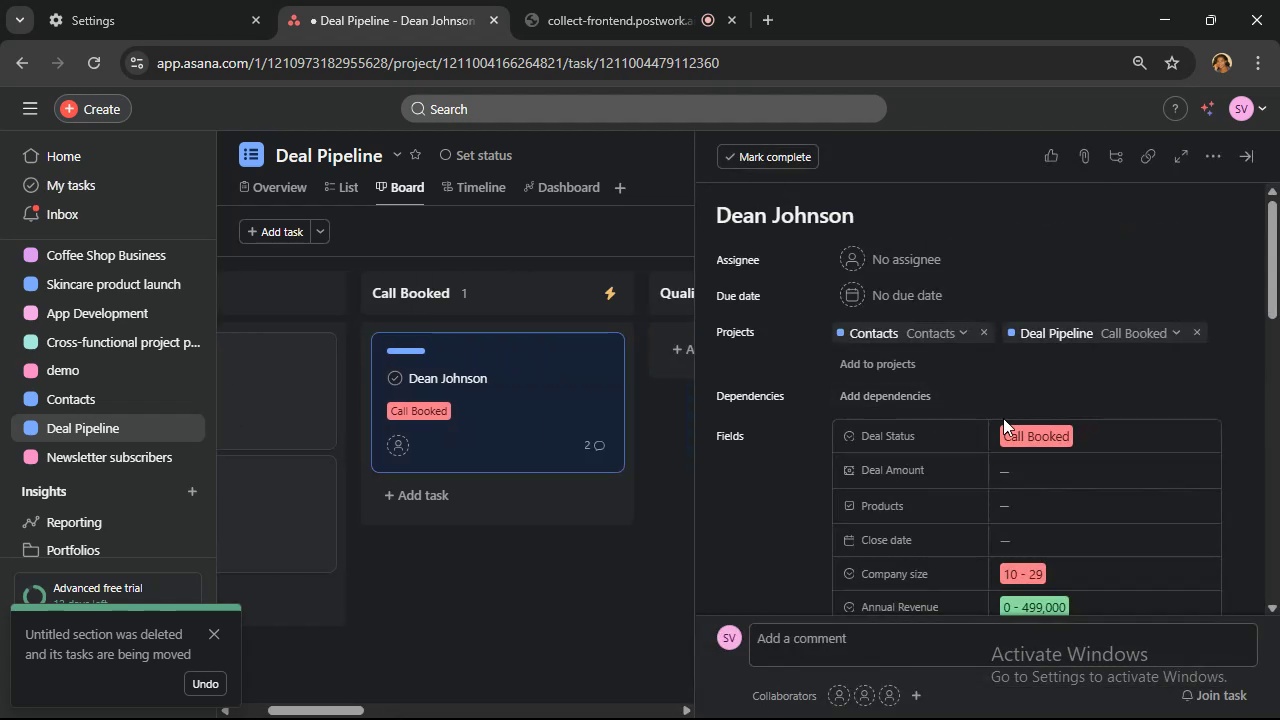 
scroll: coordinate [1049, 420], scroll_direction: down, amount: 1.0
 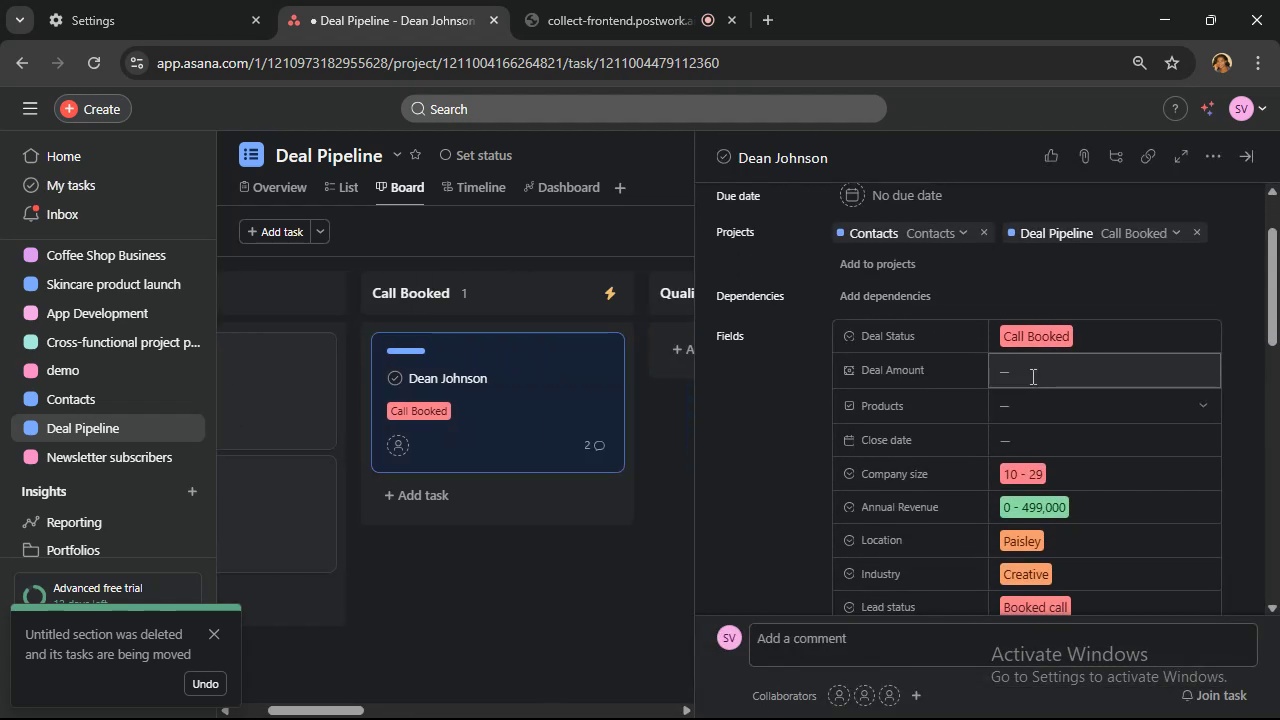 
left_click([1029, 375])
 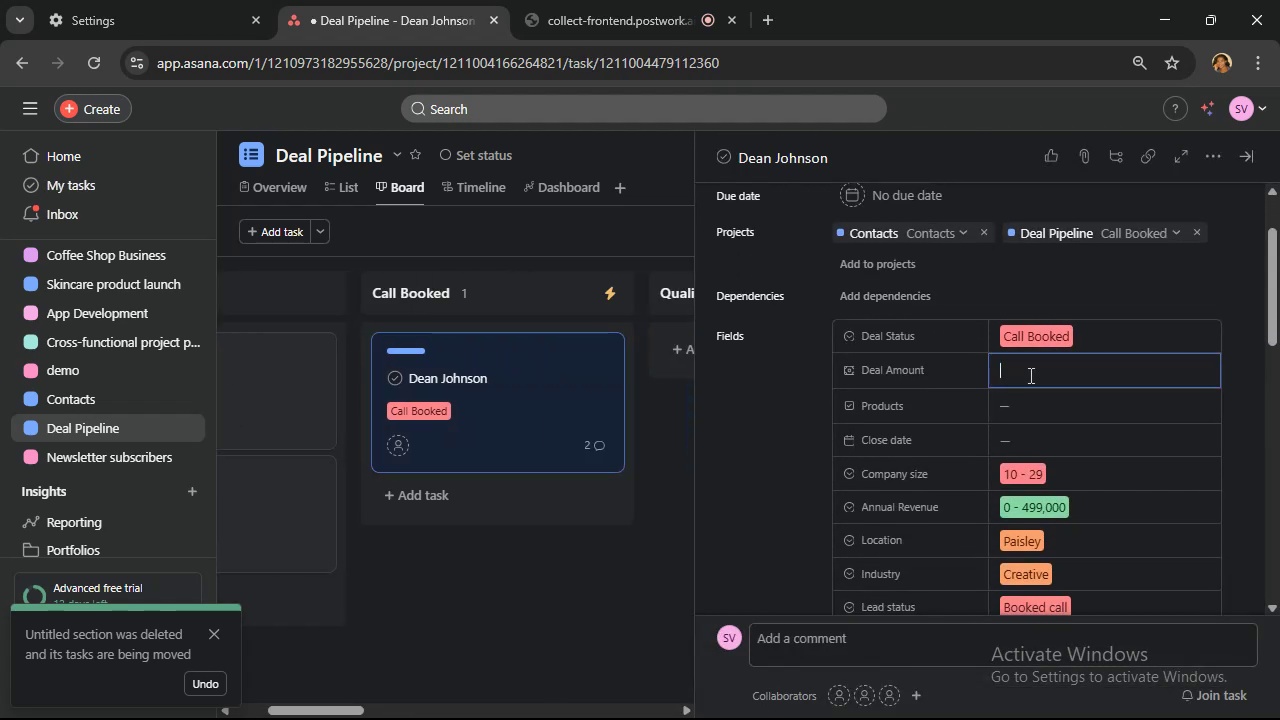 
type(2500)
 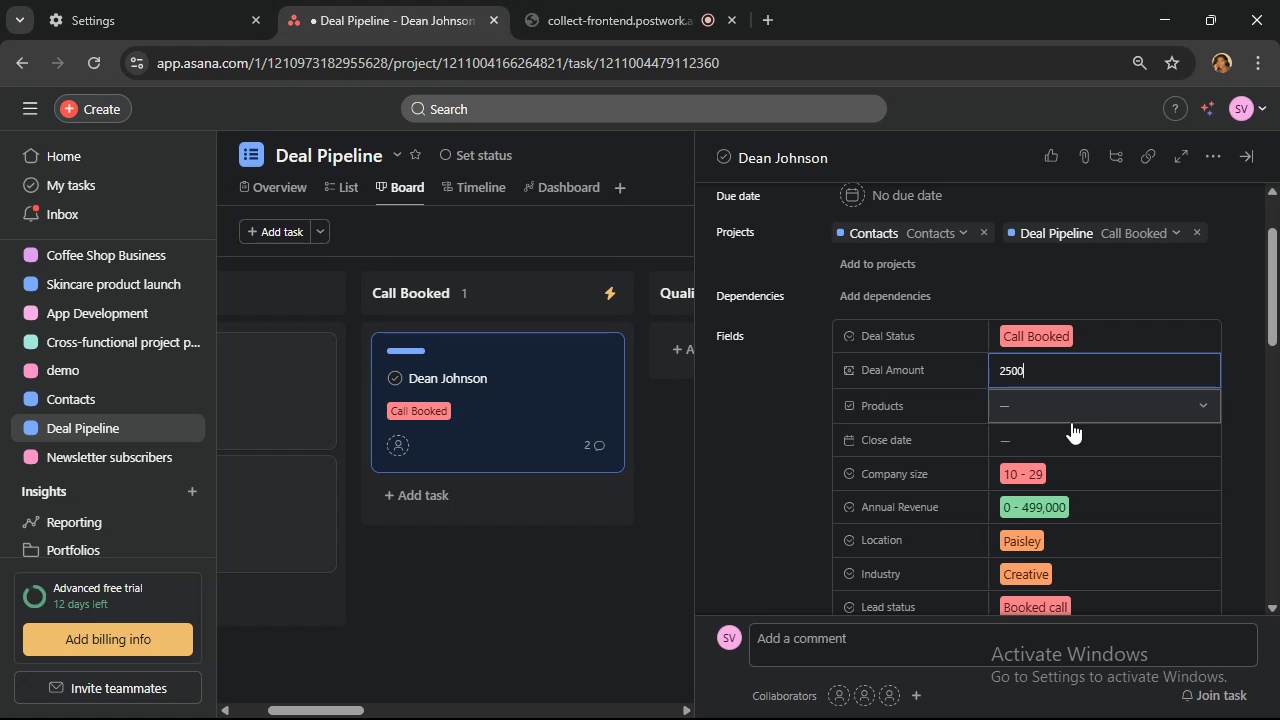 
left_click([1071, 422])
 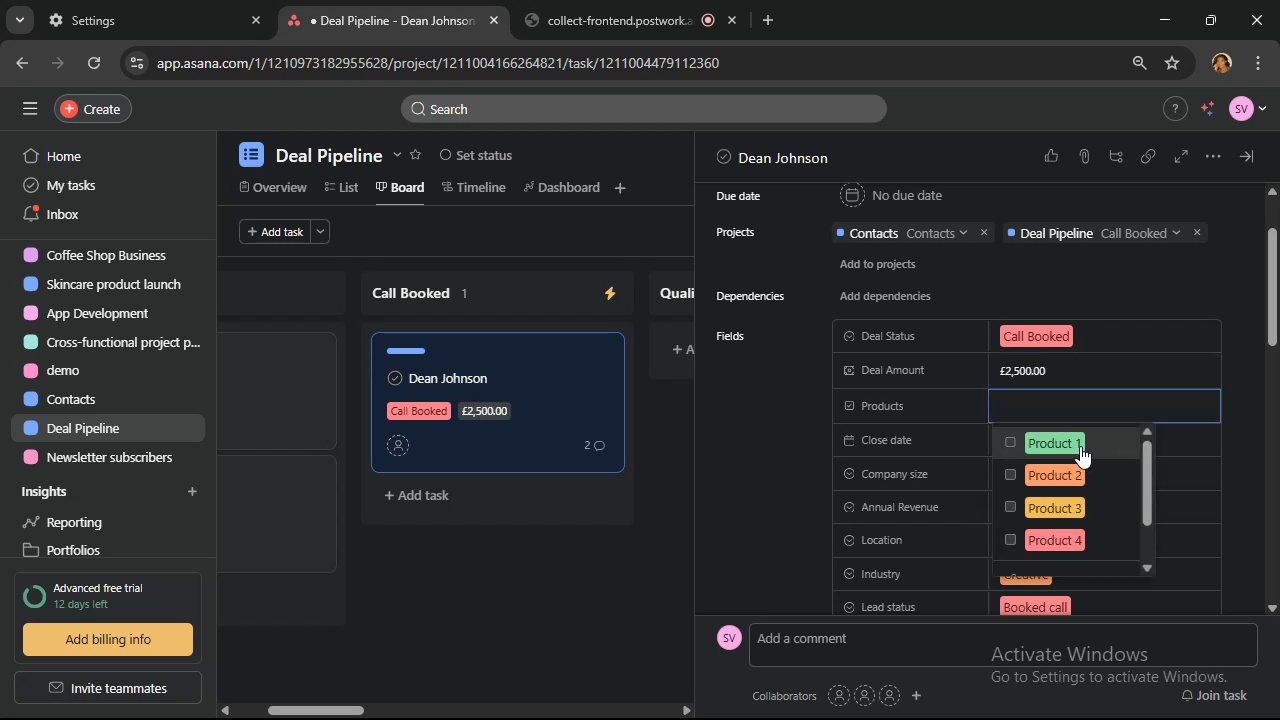 
left_click([1080, 446])
 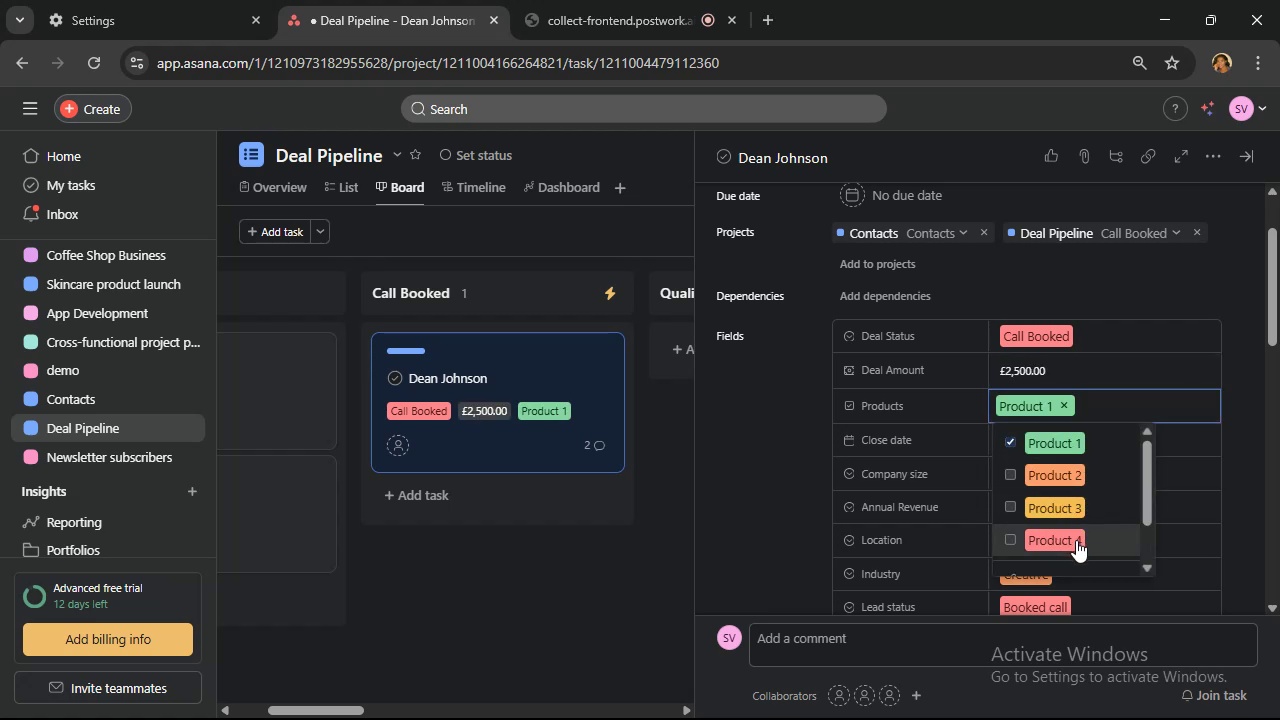 
left_click([1076, 540])
 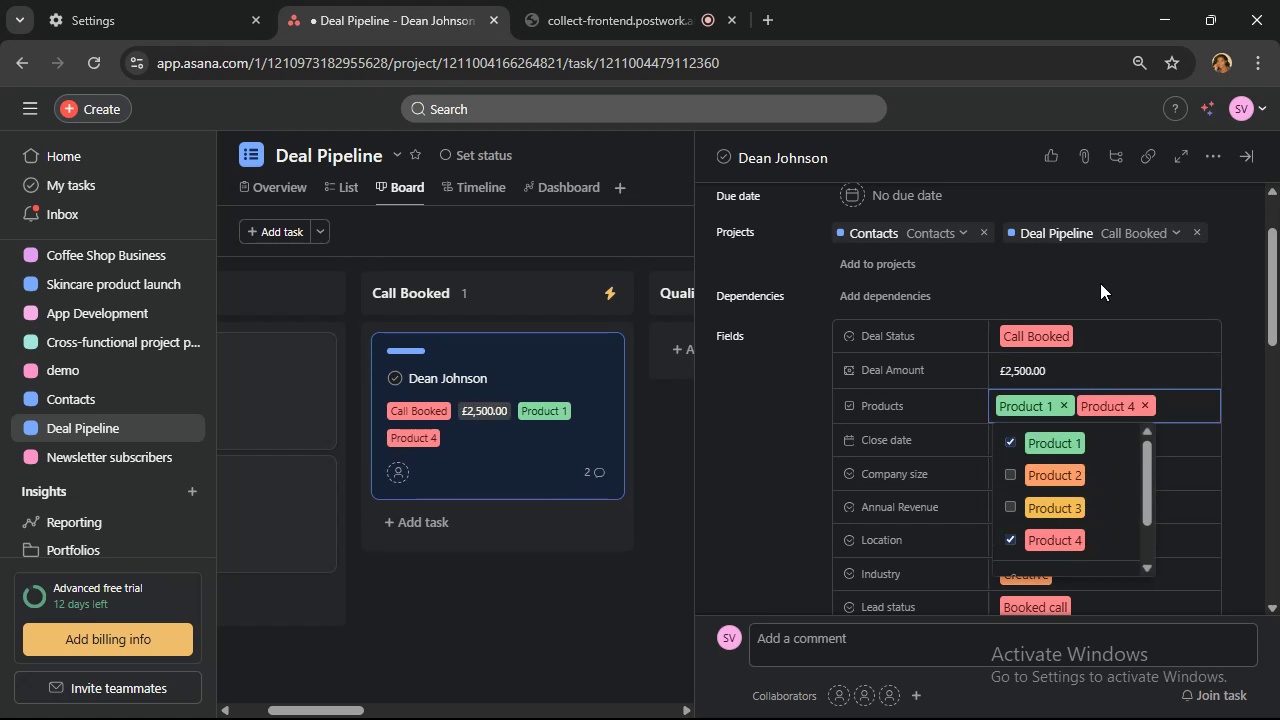 
left_click([1100, 283])
 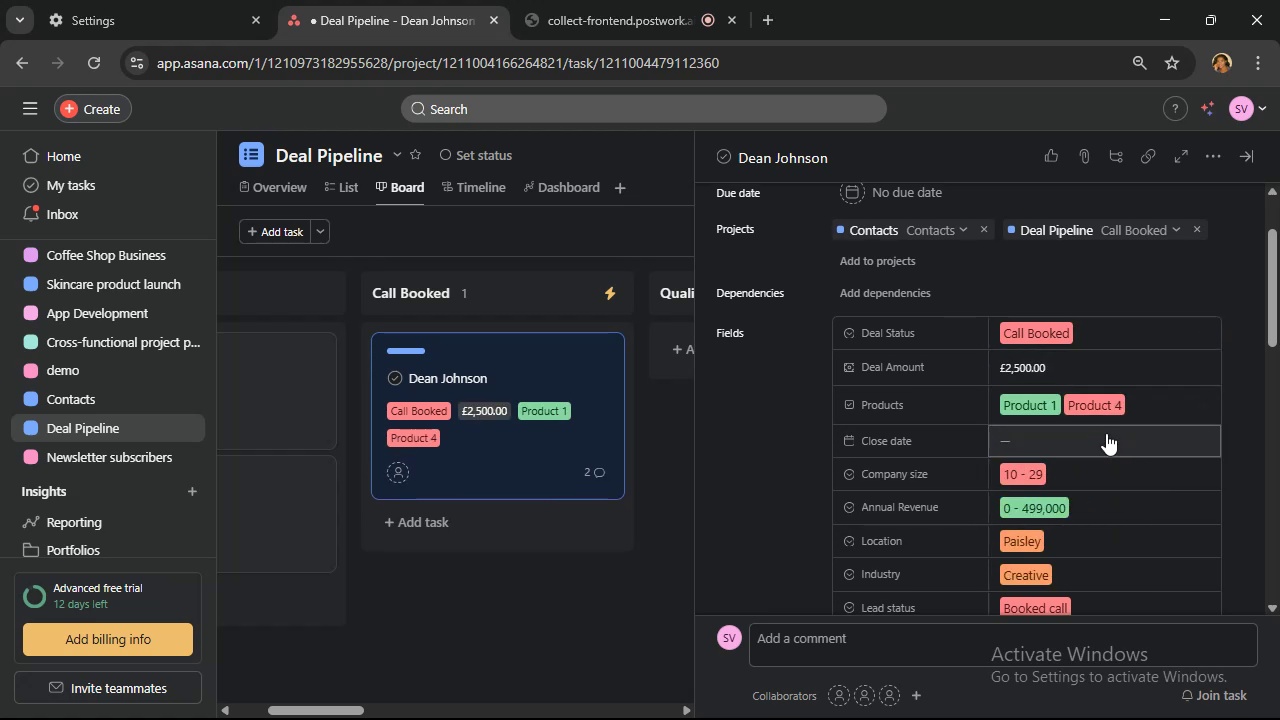 
left_click([1105, 435])
 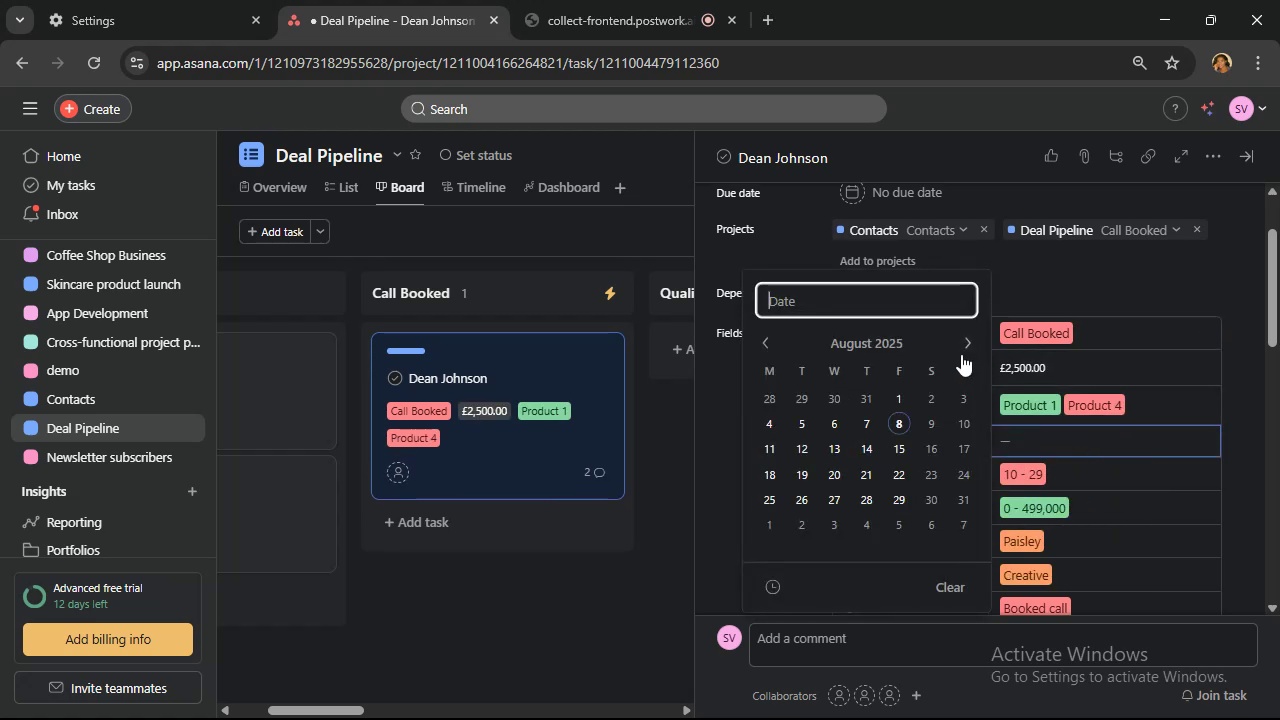 
left_click([961, 340])
 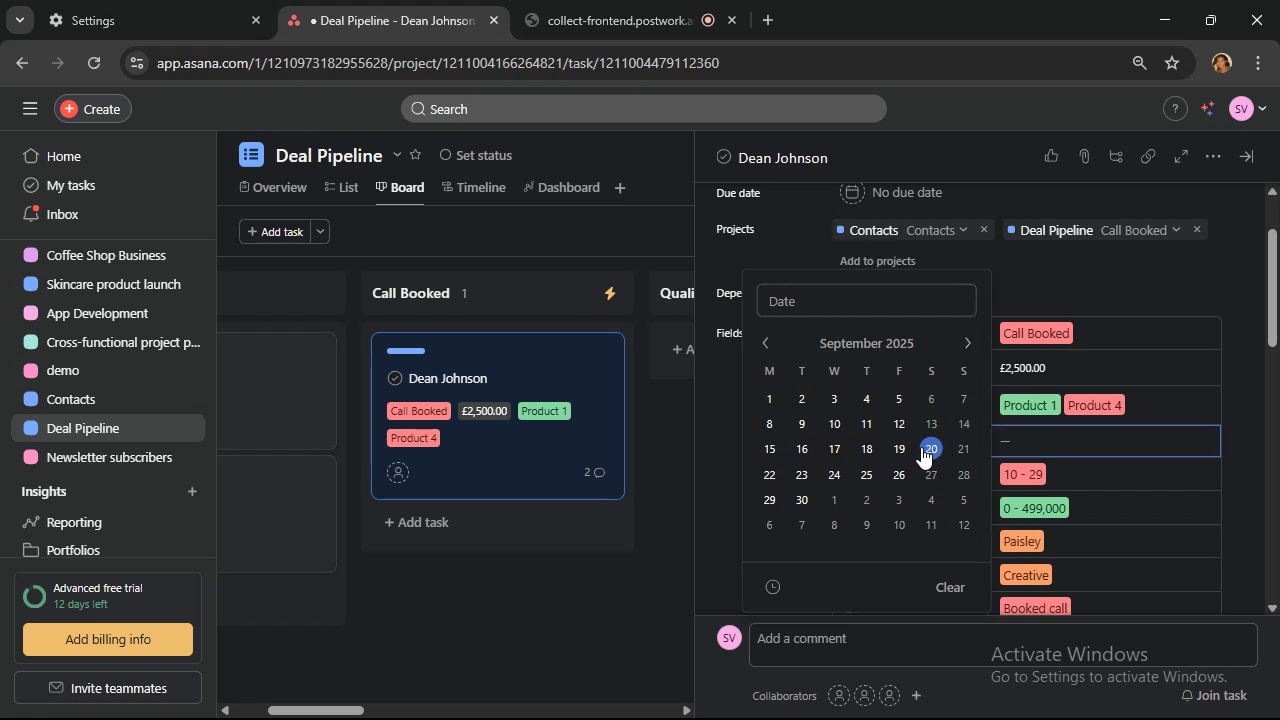 
left_click([893, 458])
 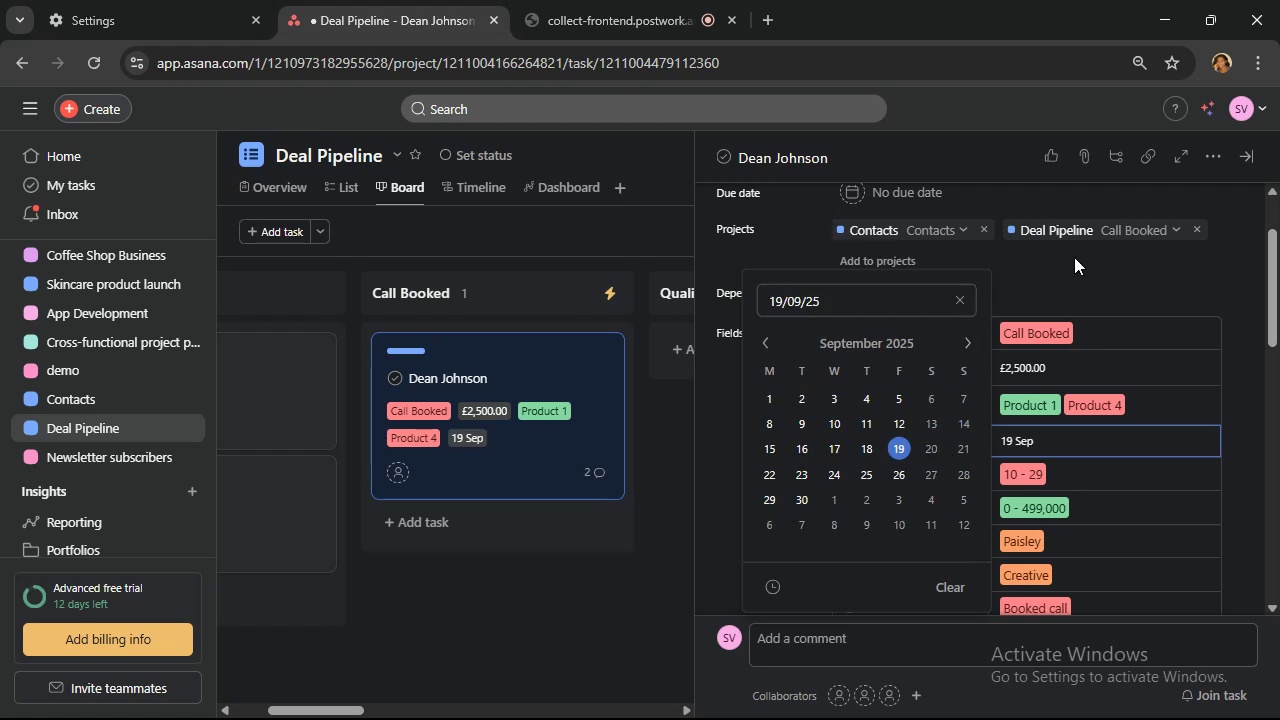 
left_click([1076, 258])
 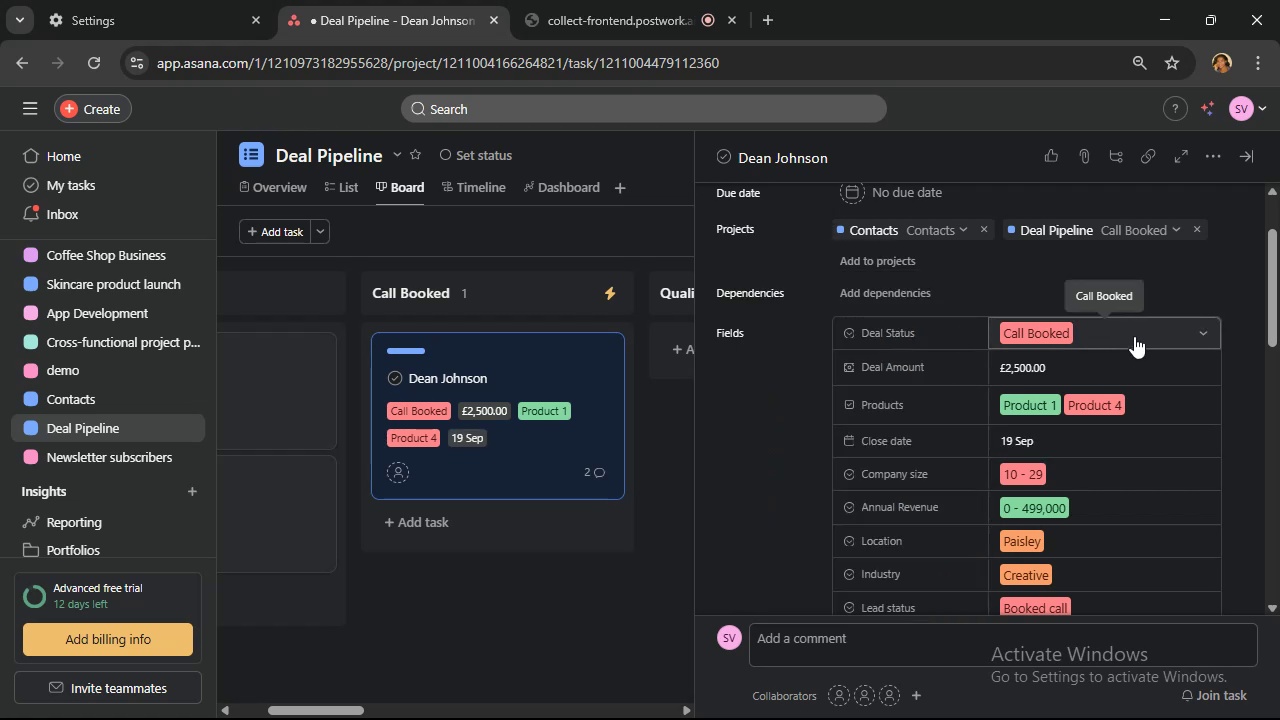 
wait(10.08)
 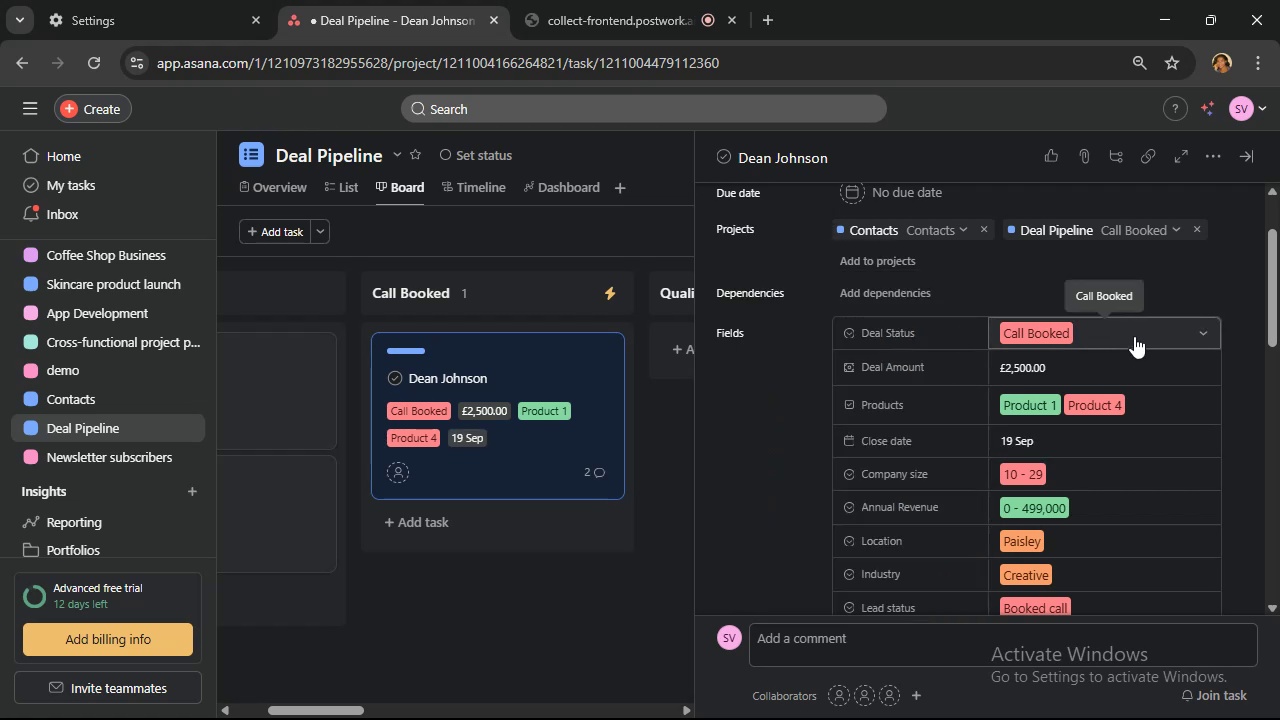 
scroll: coordinate [1006, 351], scroll_direction: up, amount: 3.0
 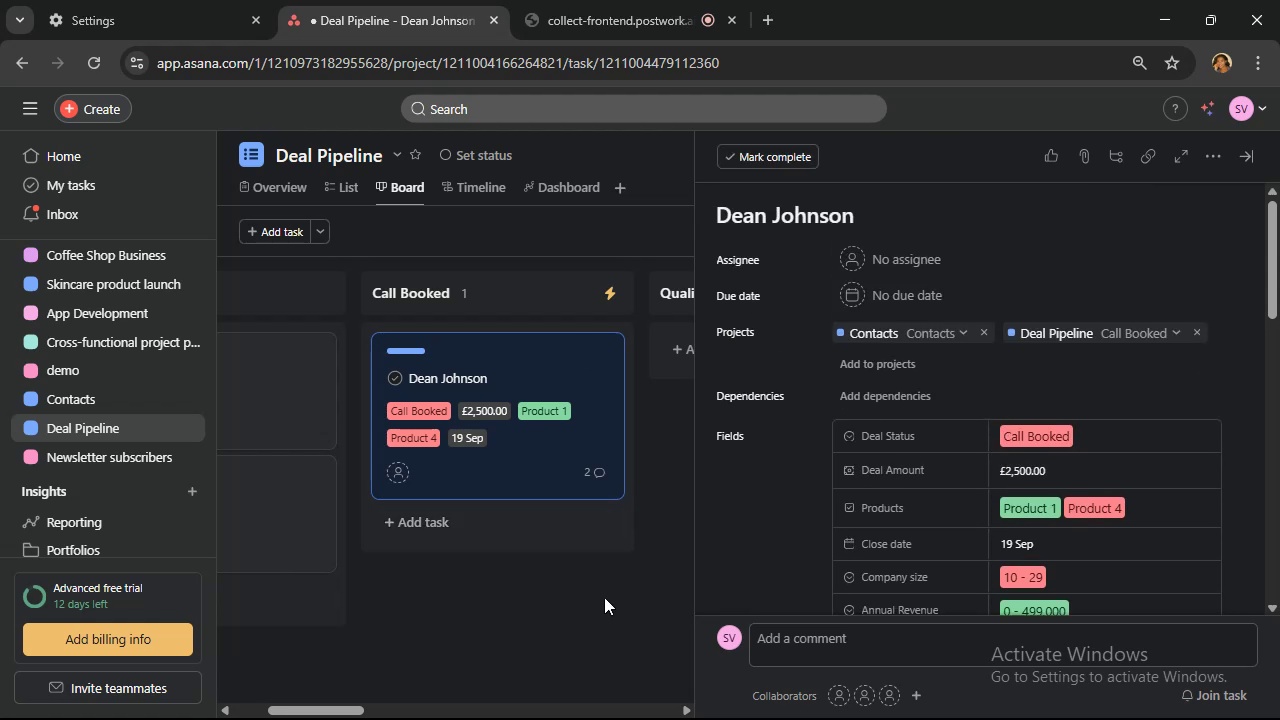 
left_click([640, 594])
 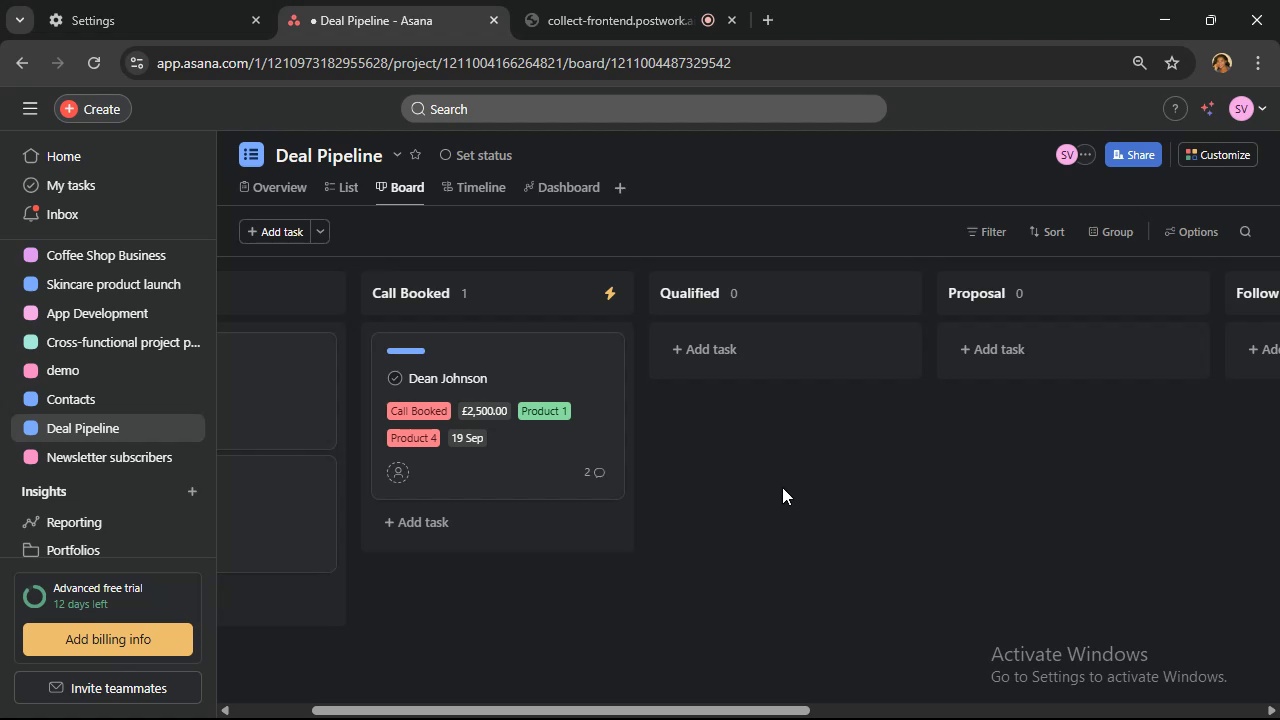 
wait(15.51)
 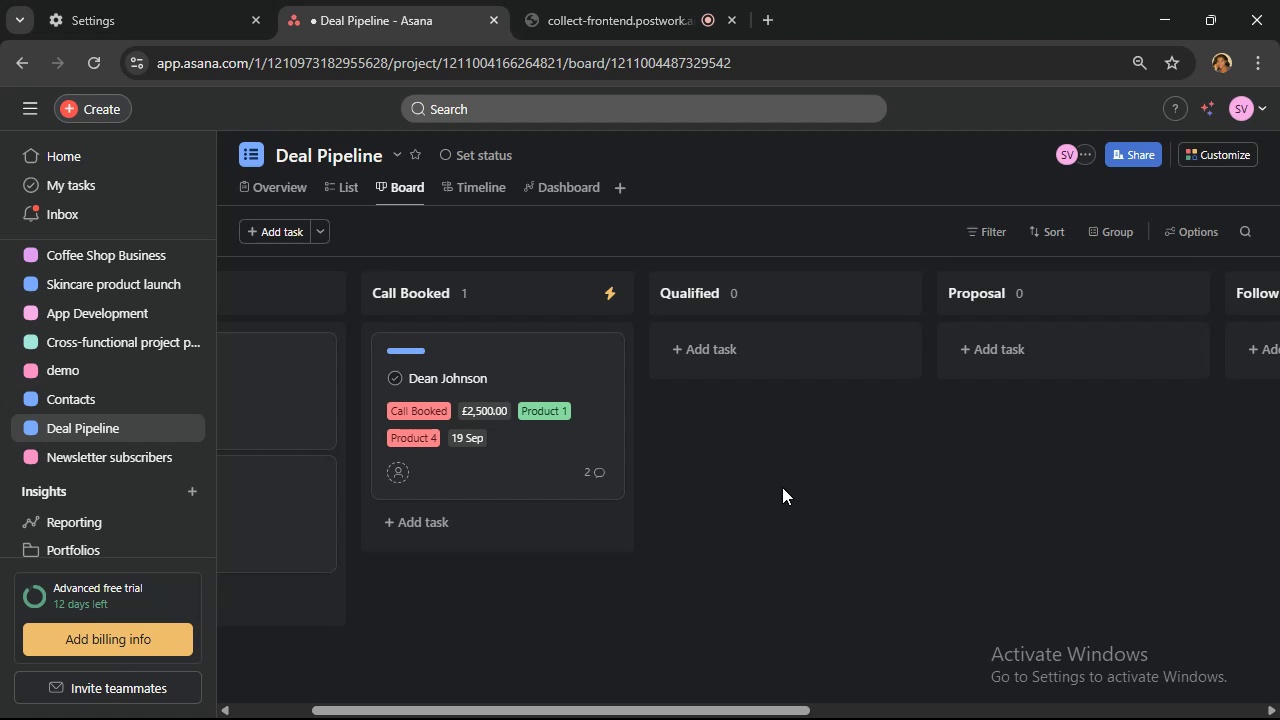 
left_click([1217, 162])
 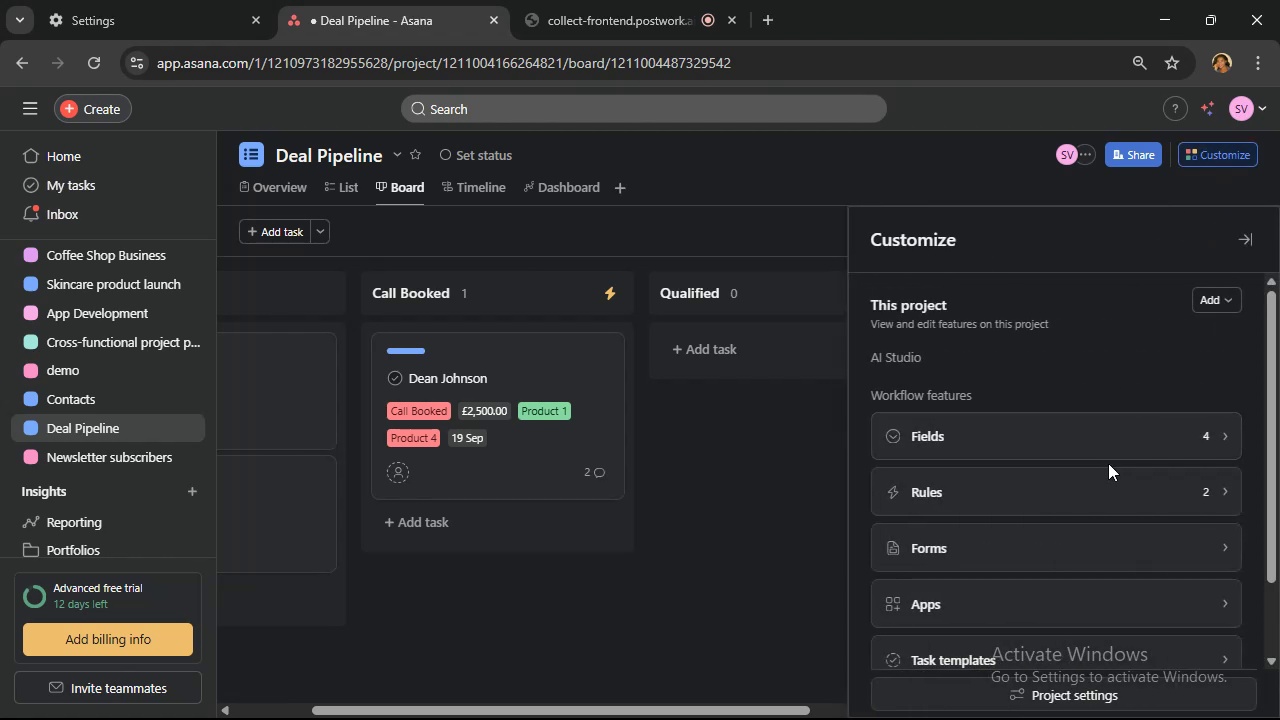 
left_click([1103, 434])
 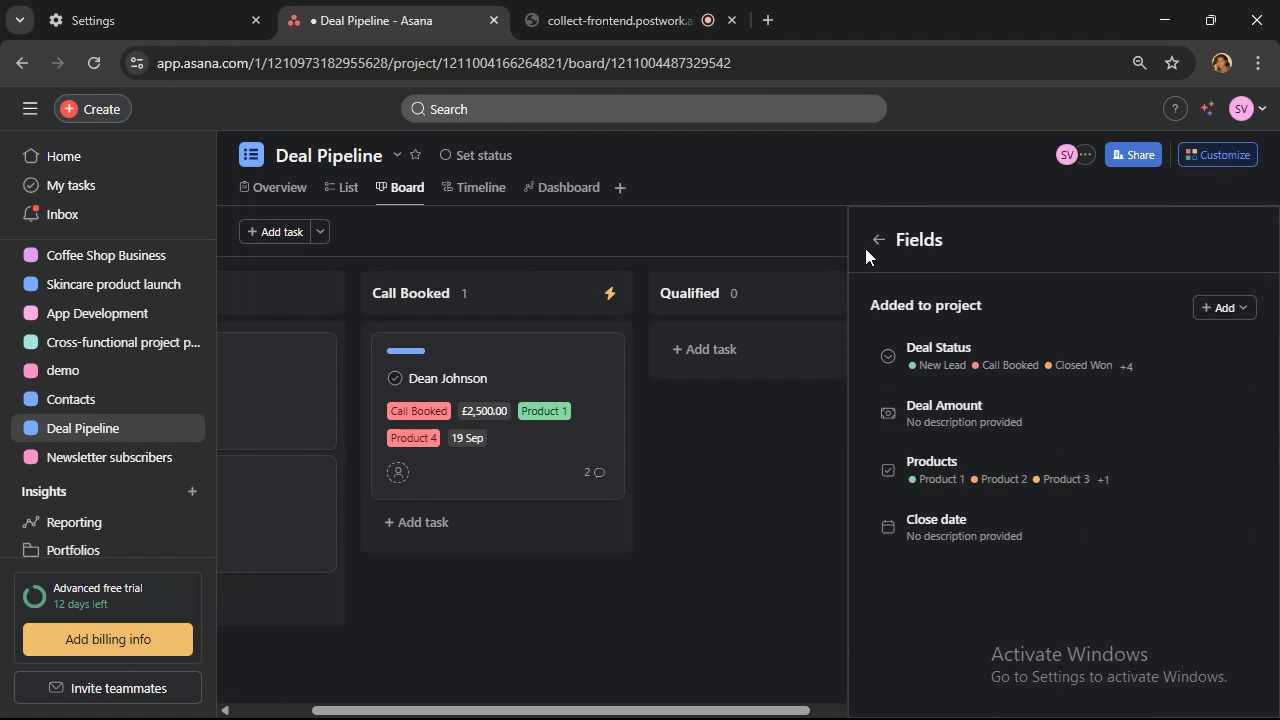 
left_click([871, 243])
 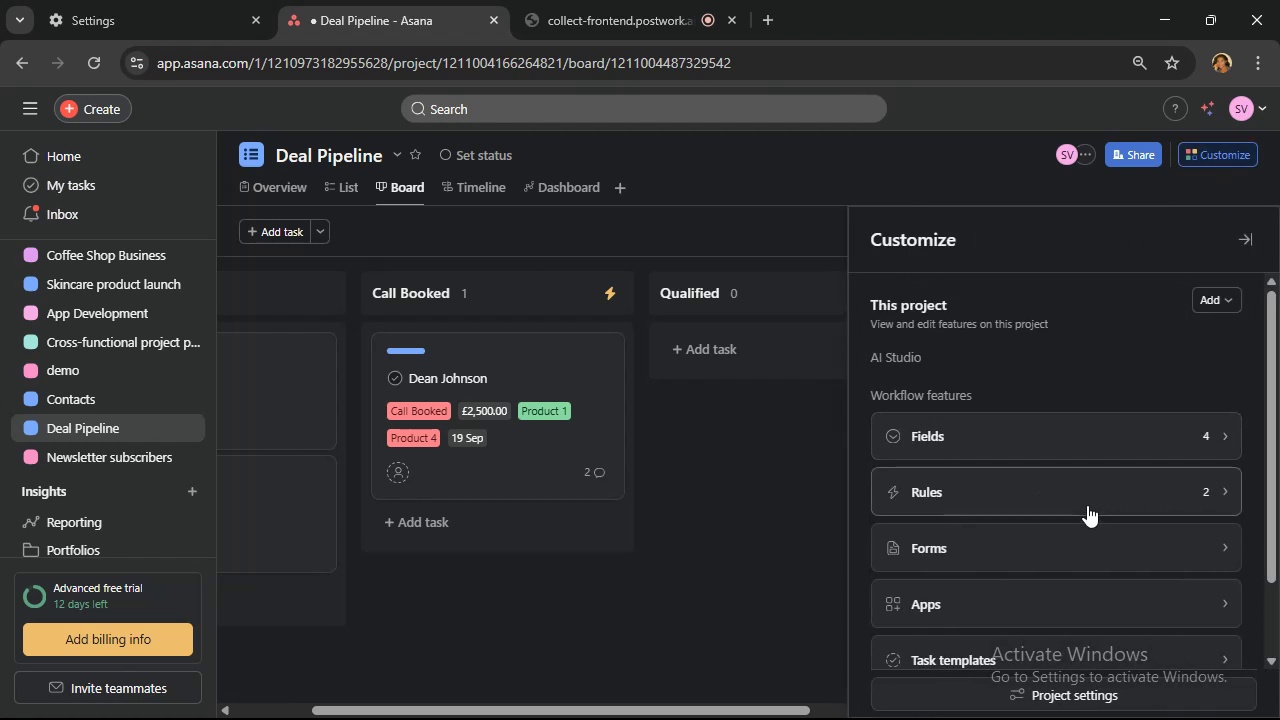 
left_click([1085, 493])
 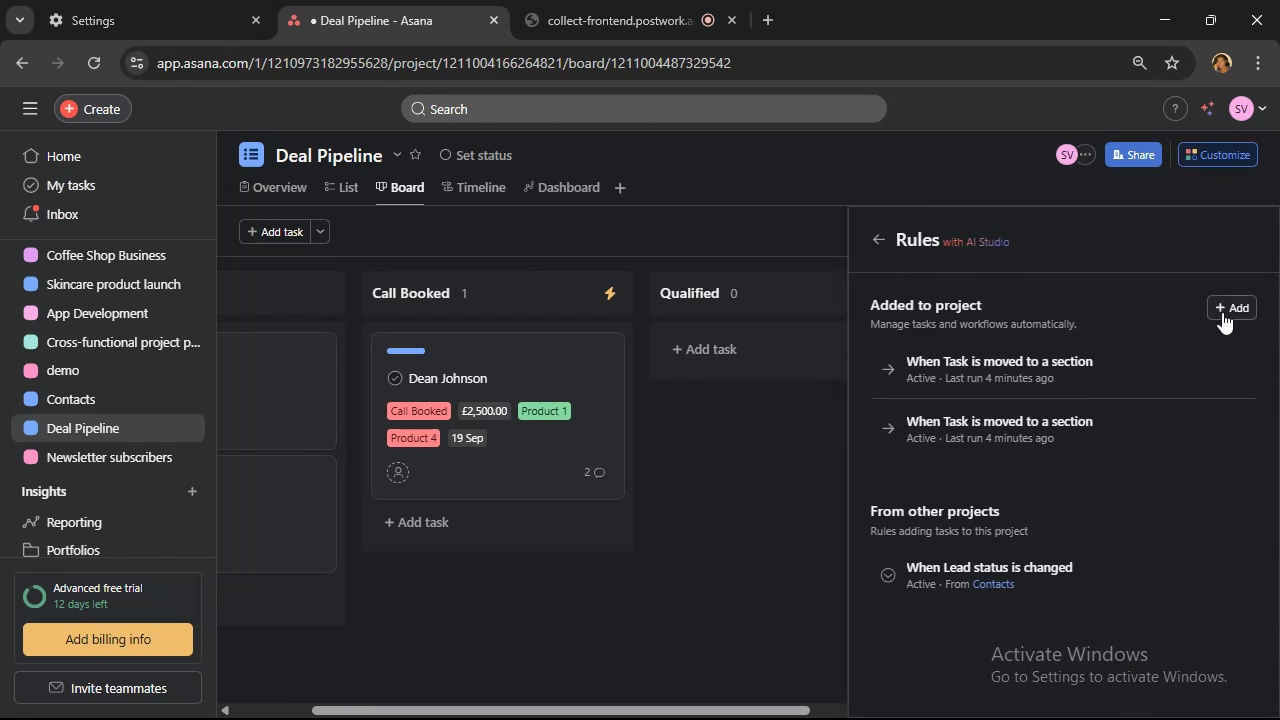 
left_click([1222, 312])
 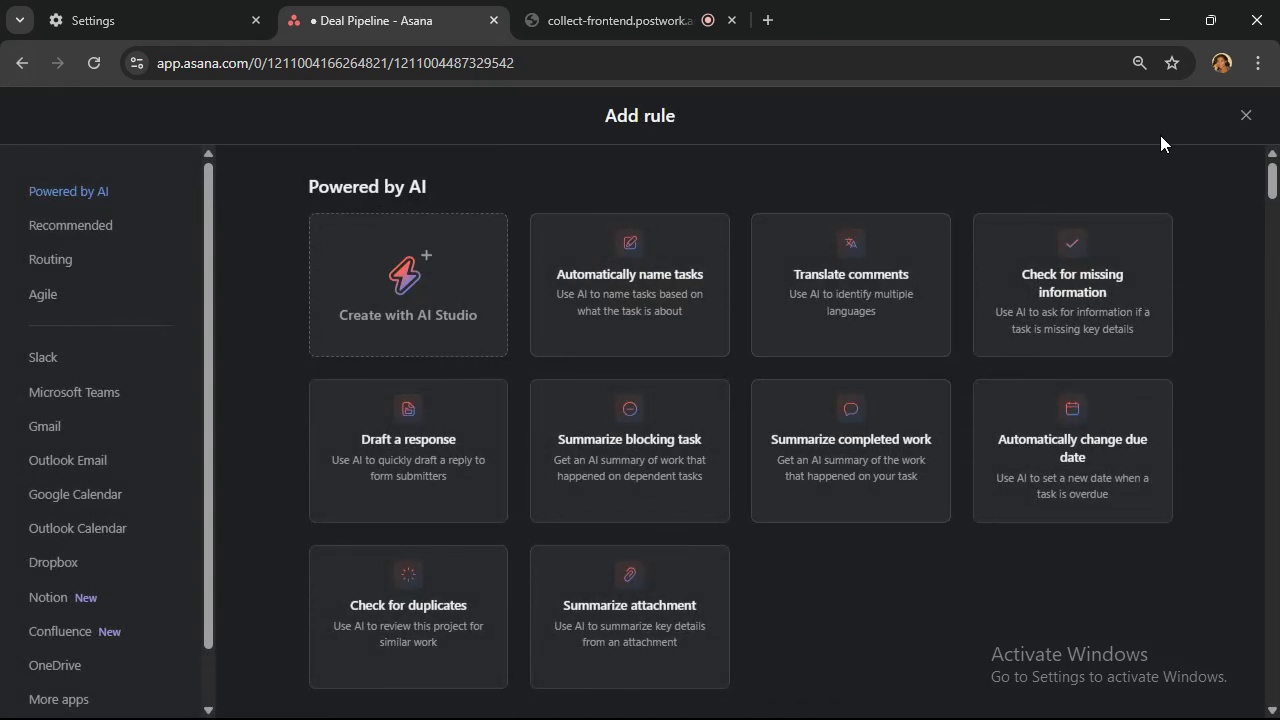 
wait(5.46)
 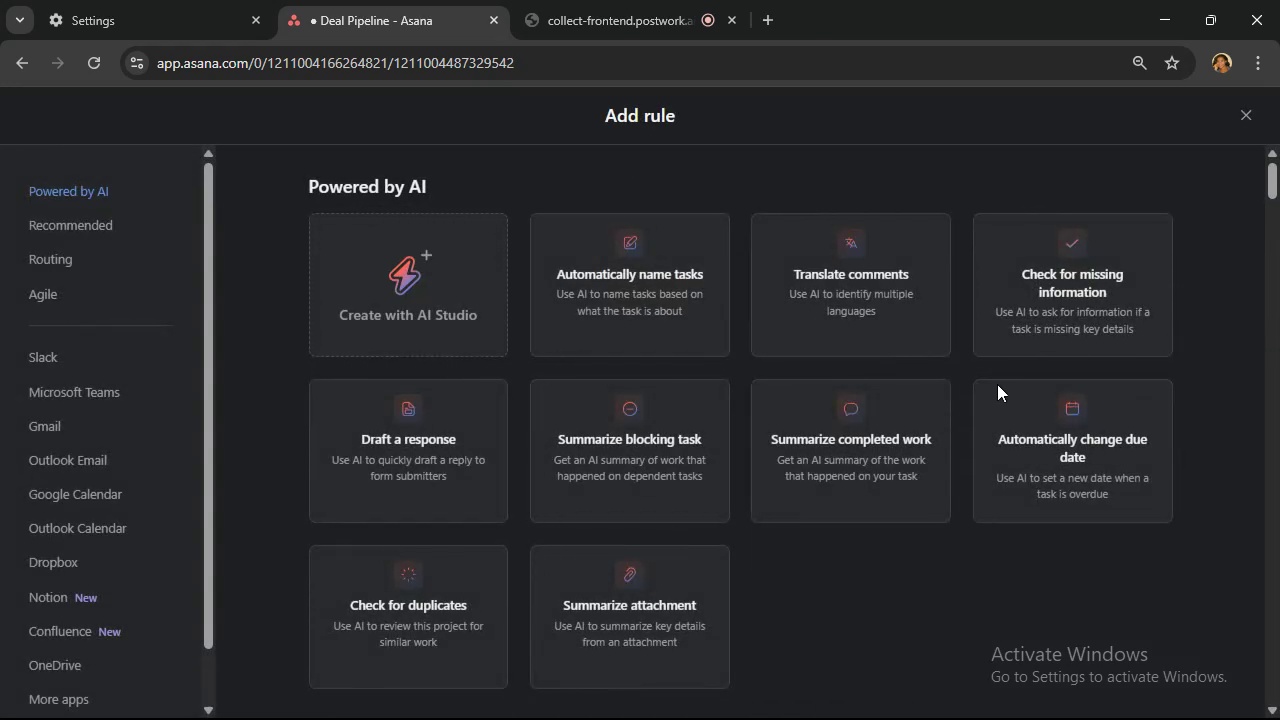 
left_click([1237, 115])
 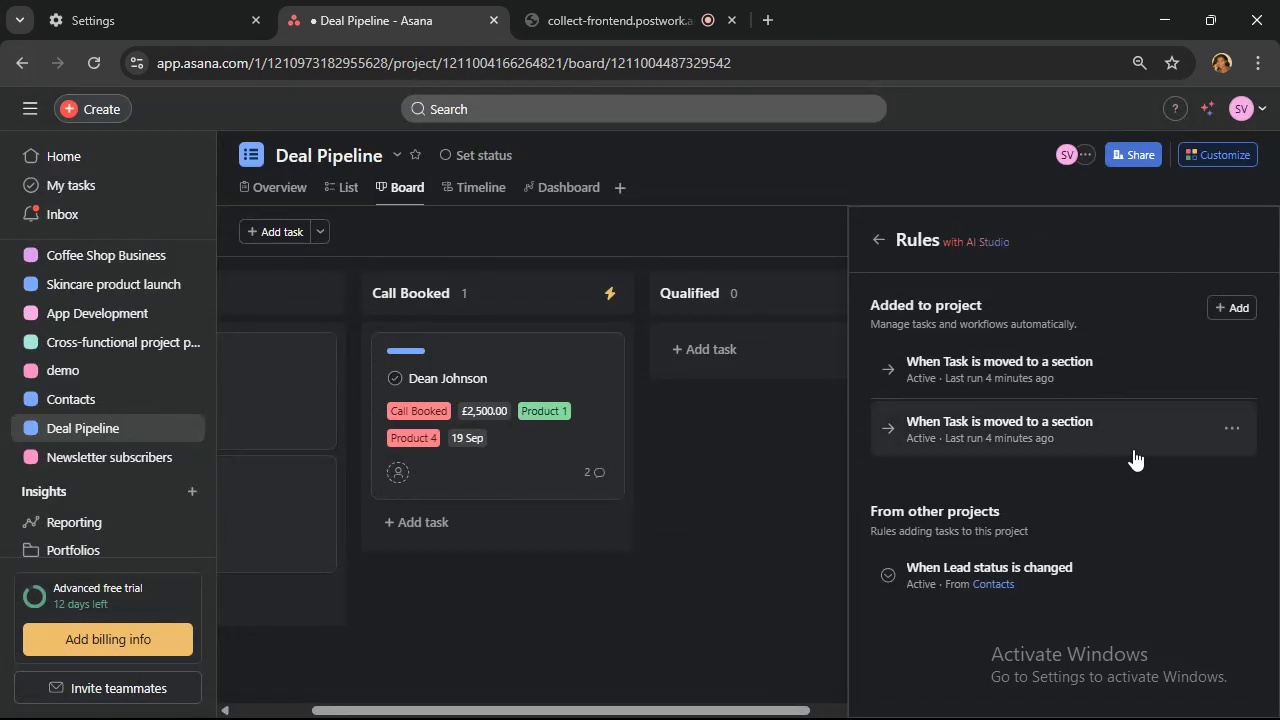 
wait(6.69)
 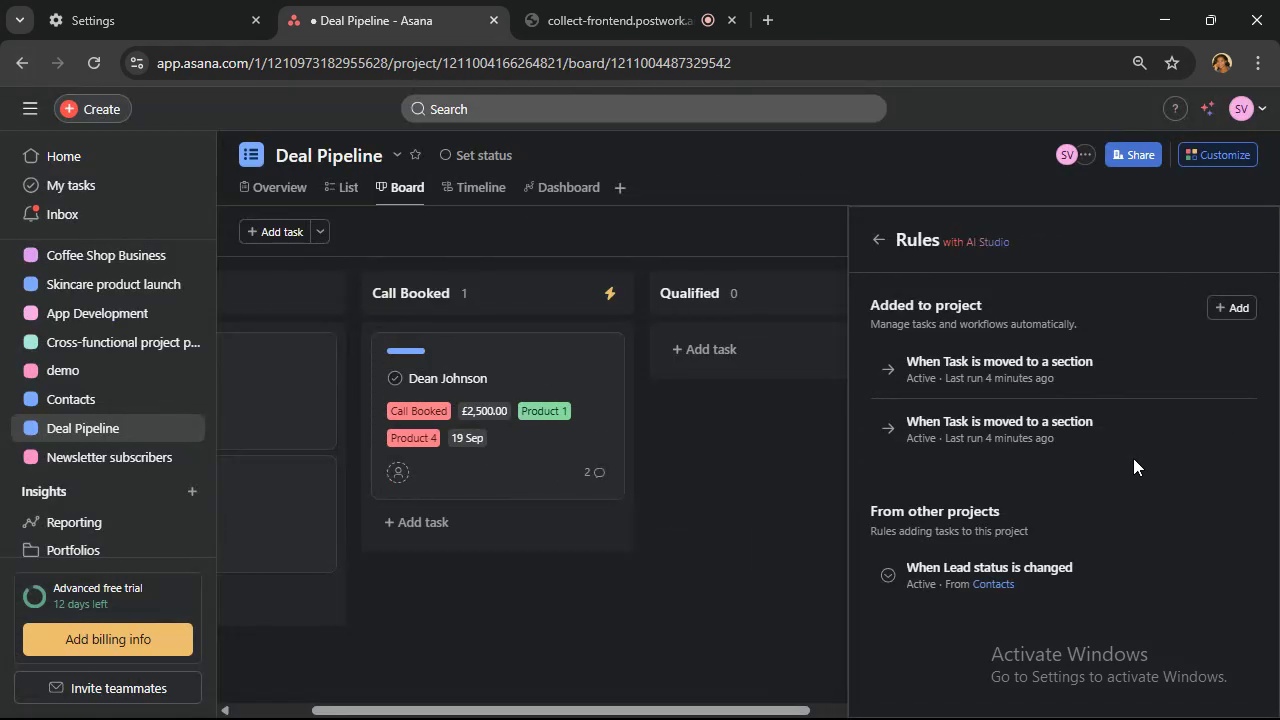 
left_click([1190, 371])
 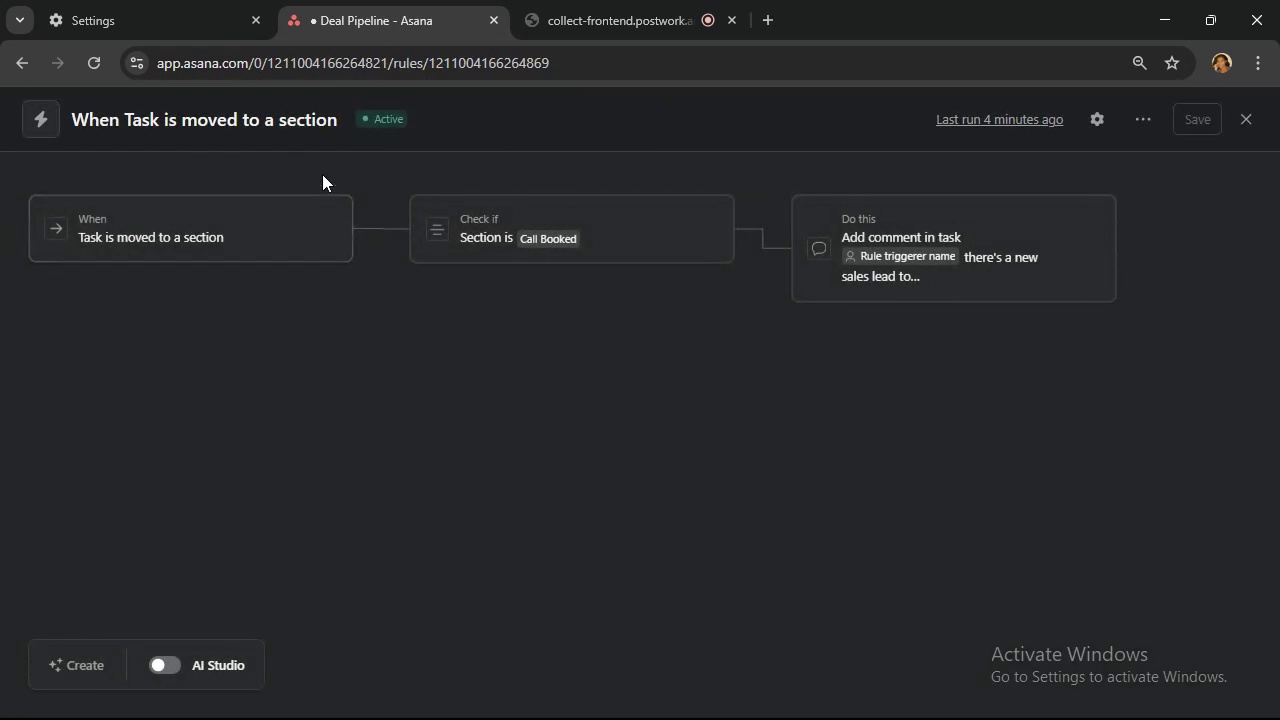 
wait(10.17)
 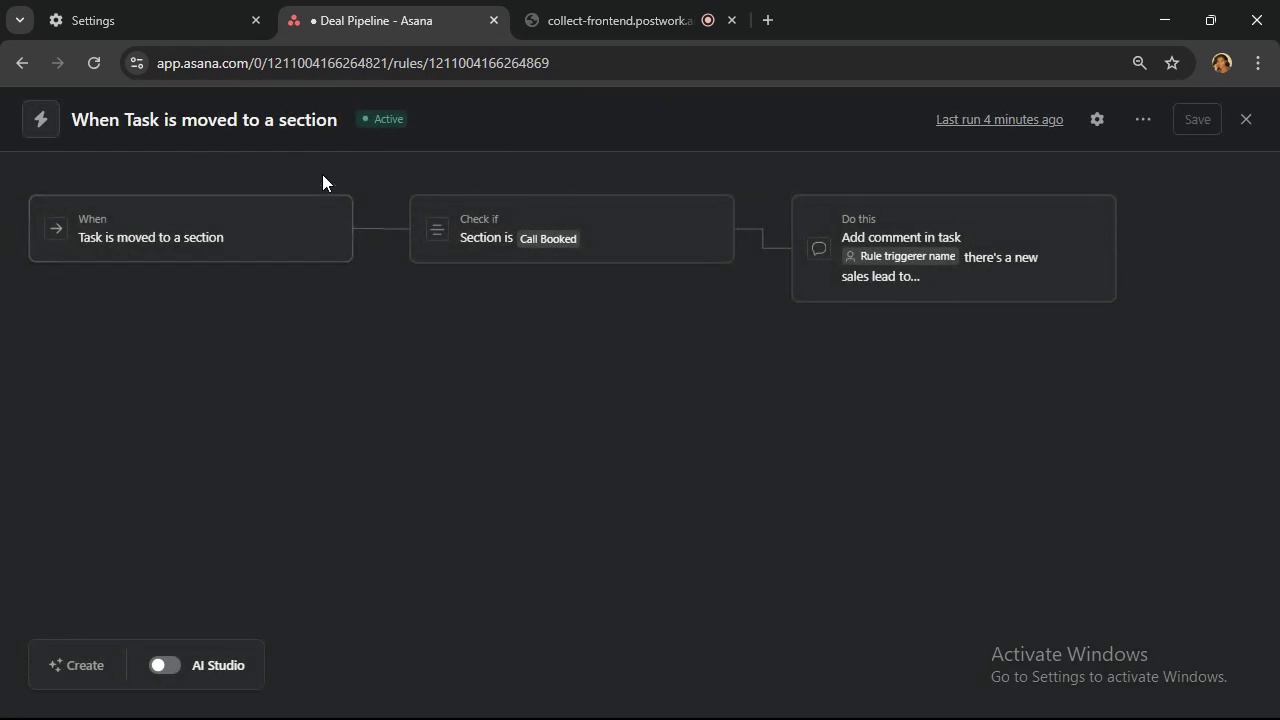 
left_click([315, 128])
 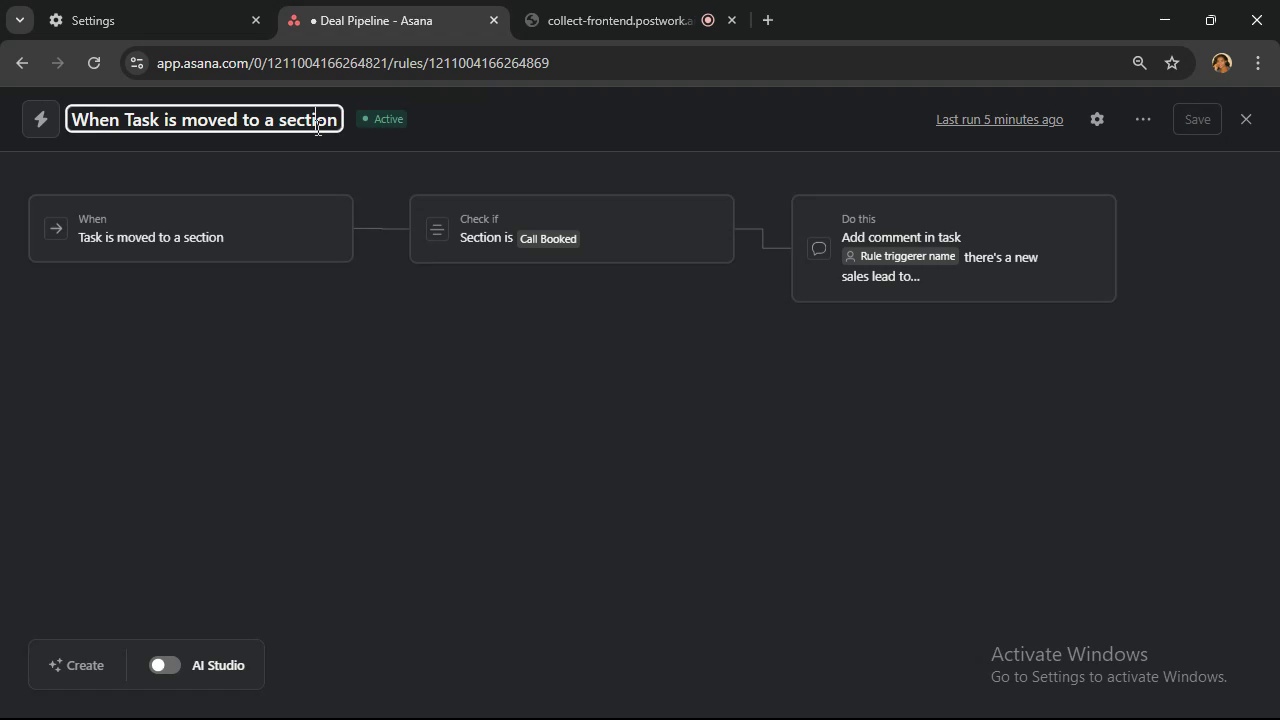 
double_click([317, 127])
 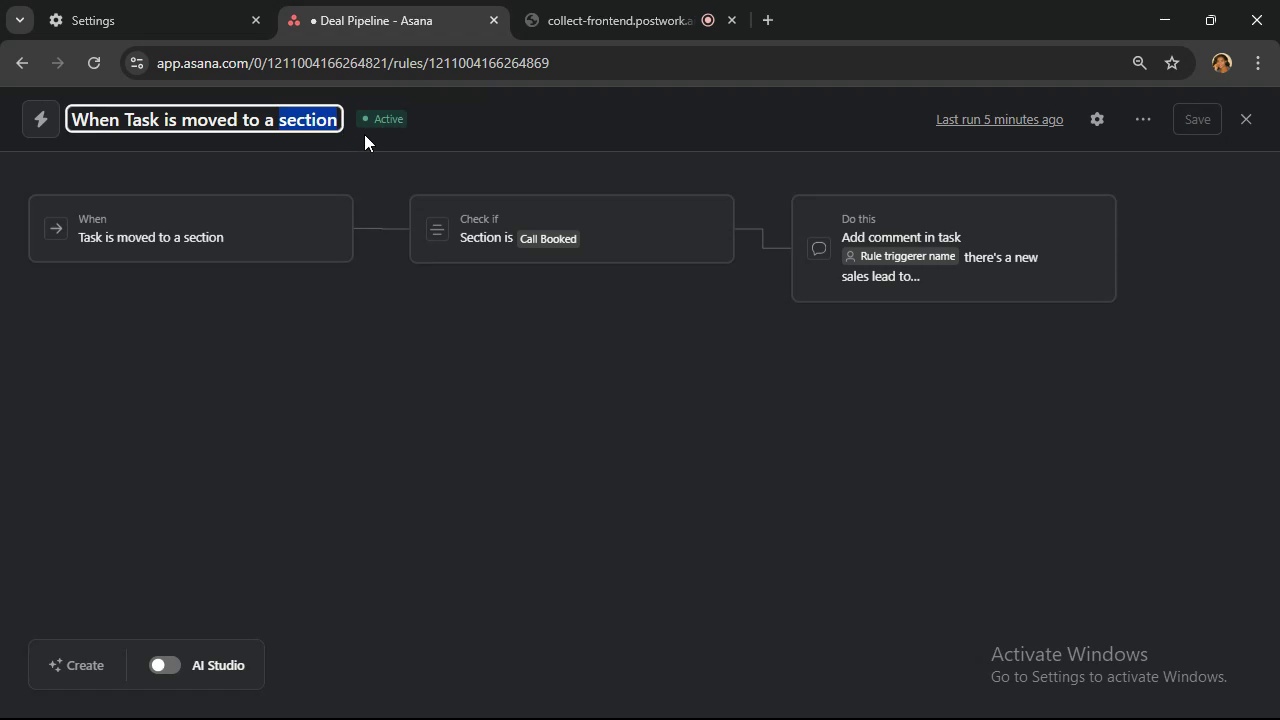 
key(Control+A)
 